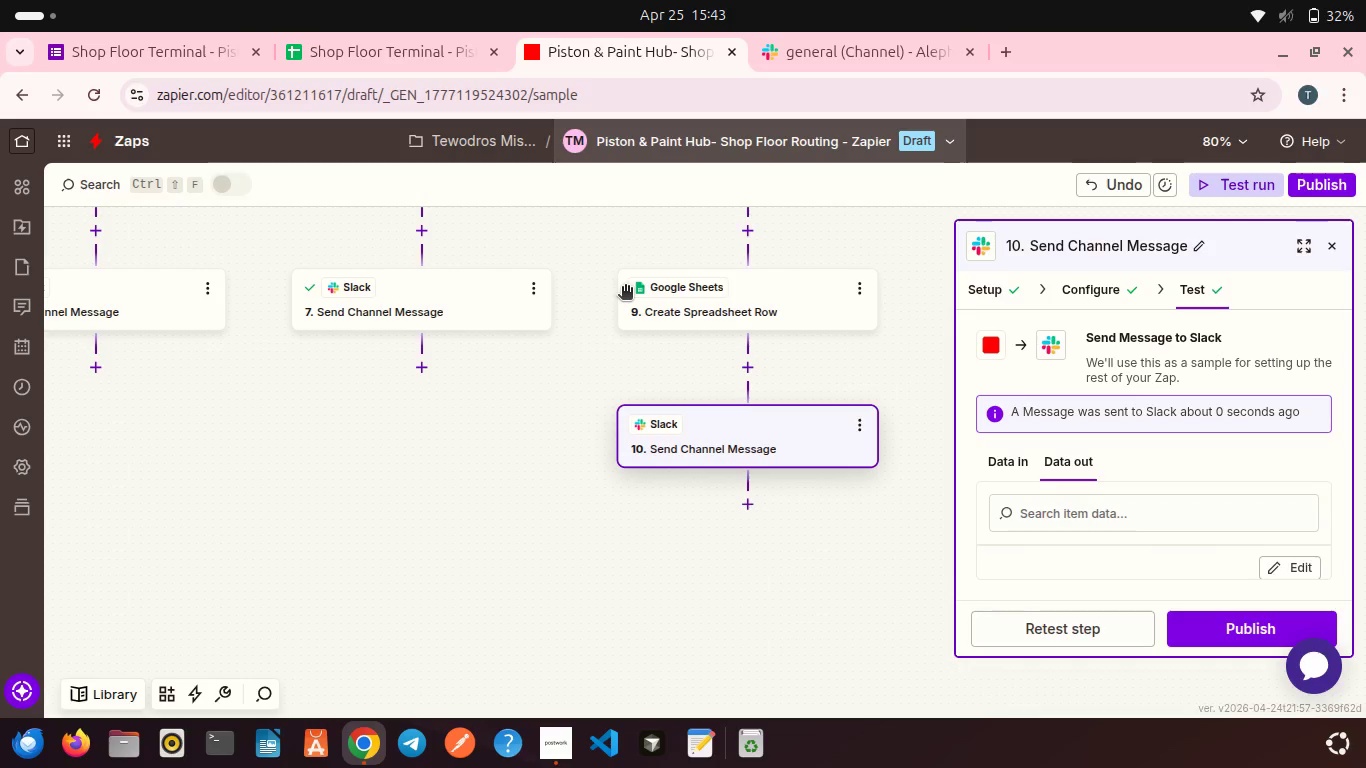 
scroll: coordinate [605, 274], scroll_direction: up, amount: 5.0
 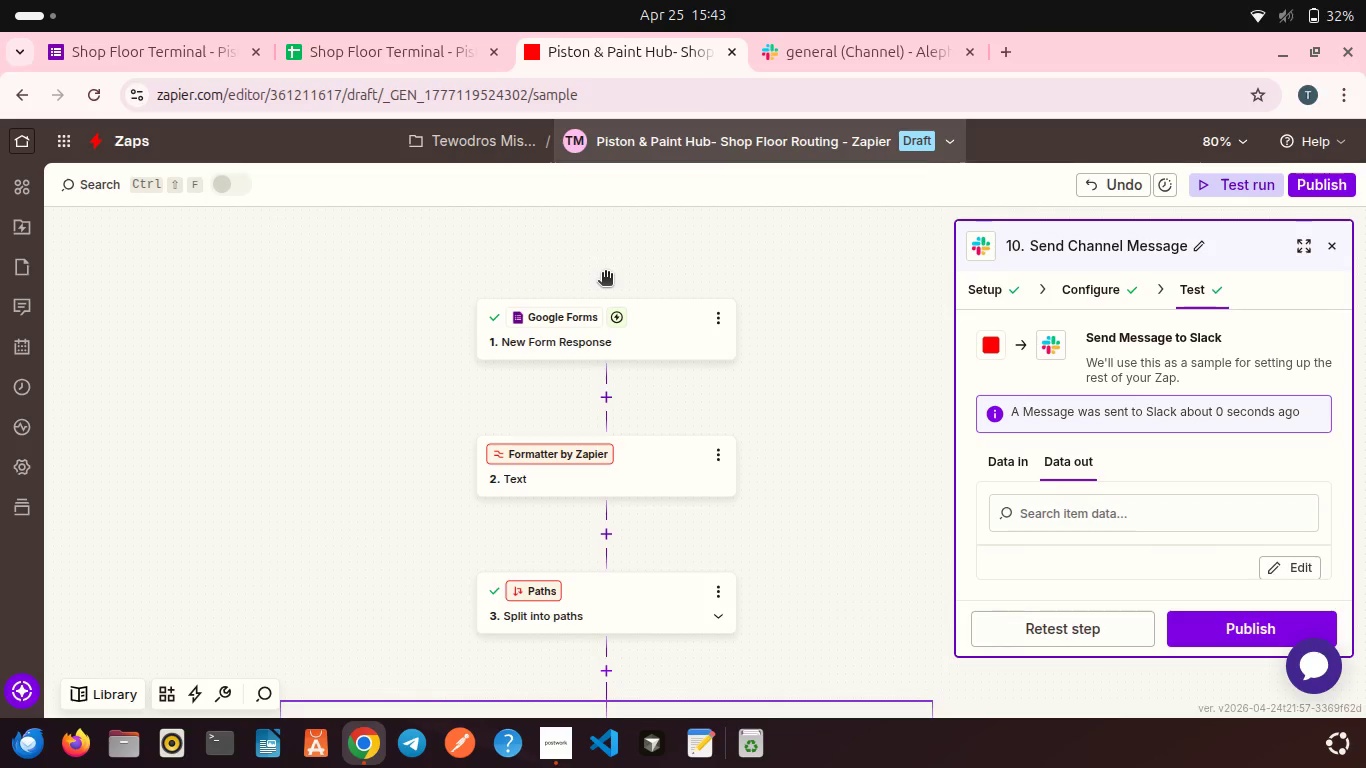 
wait(12.22)
 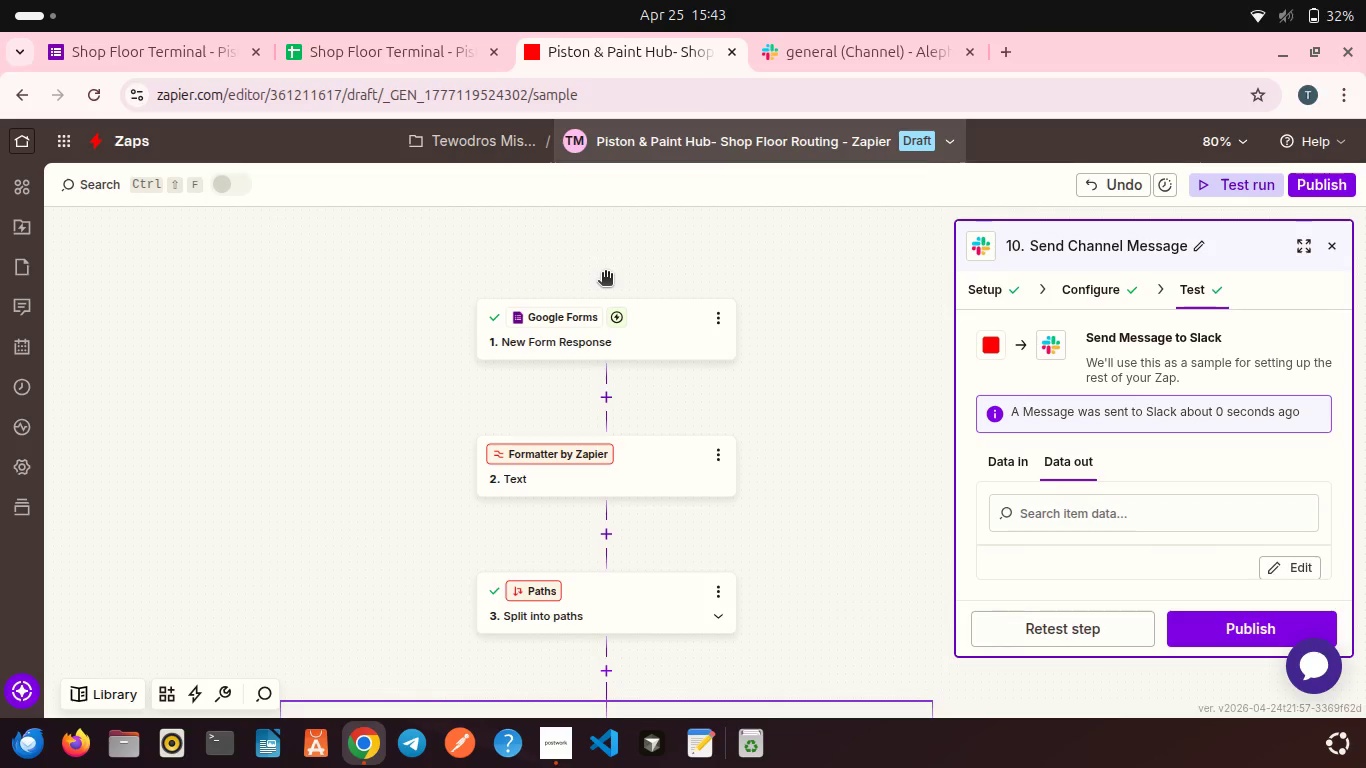 
scroll: coordinate [605, 274], scroll_direction: down, amount: 4.0
 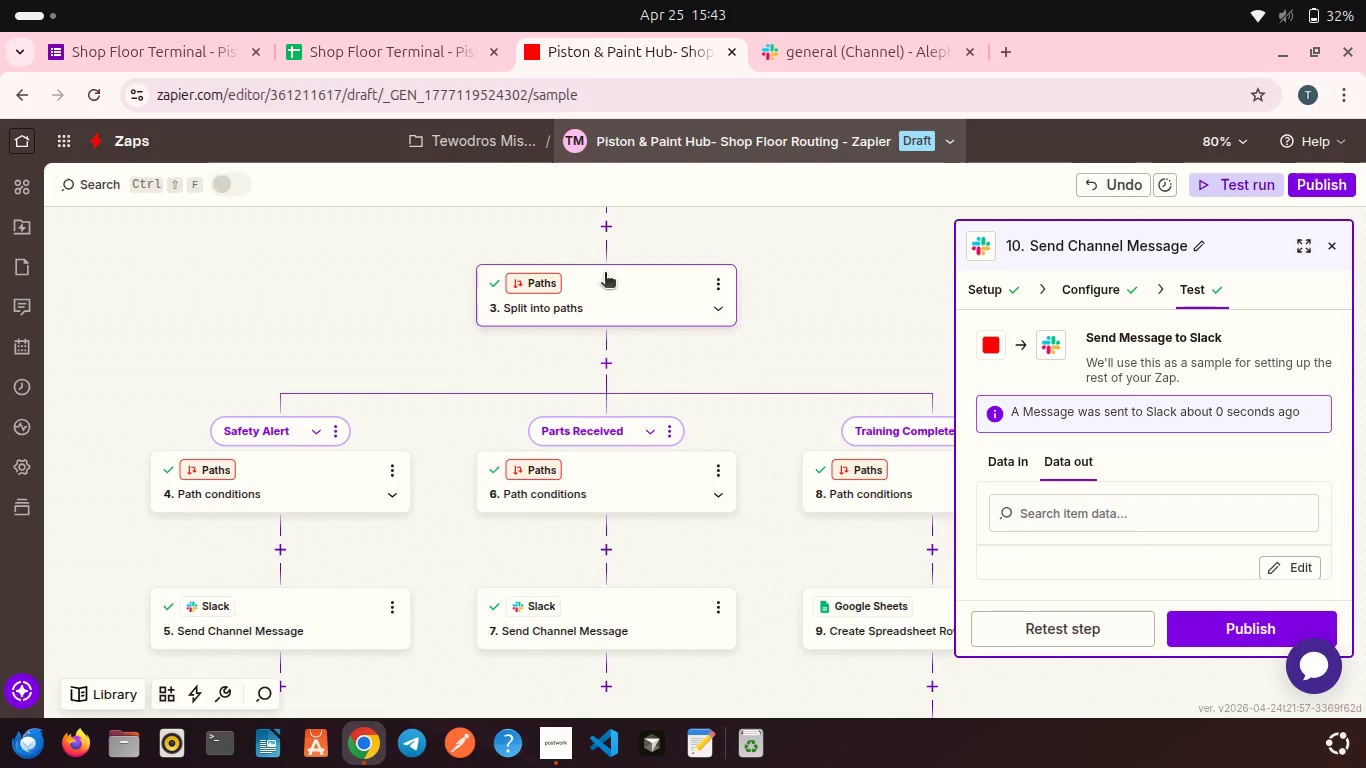 
wait(11.07)
 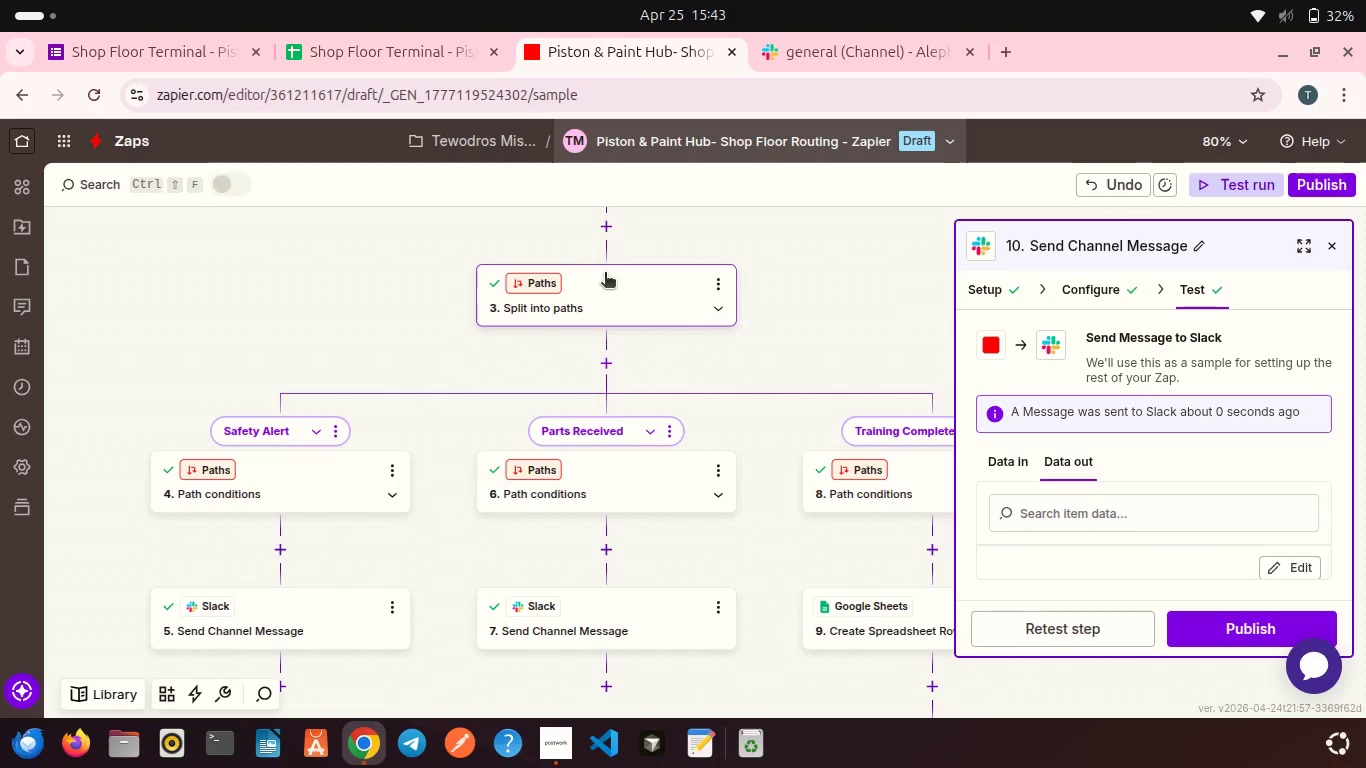 
scroll: coordinate [605, 274], scroll_direction: up, amount: 13.0
 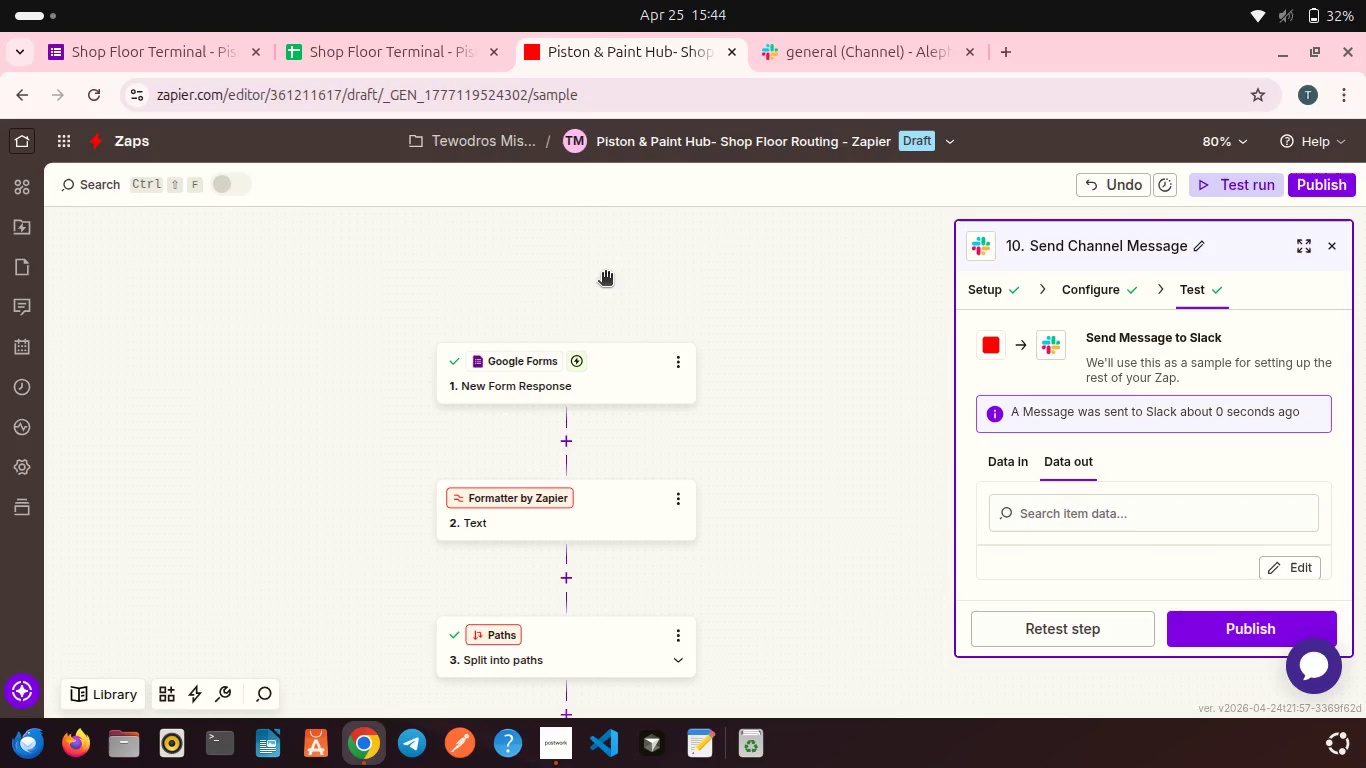 
wait(6.64)
 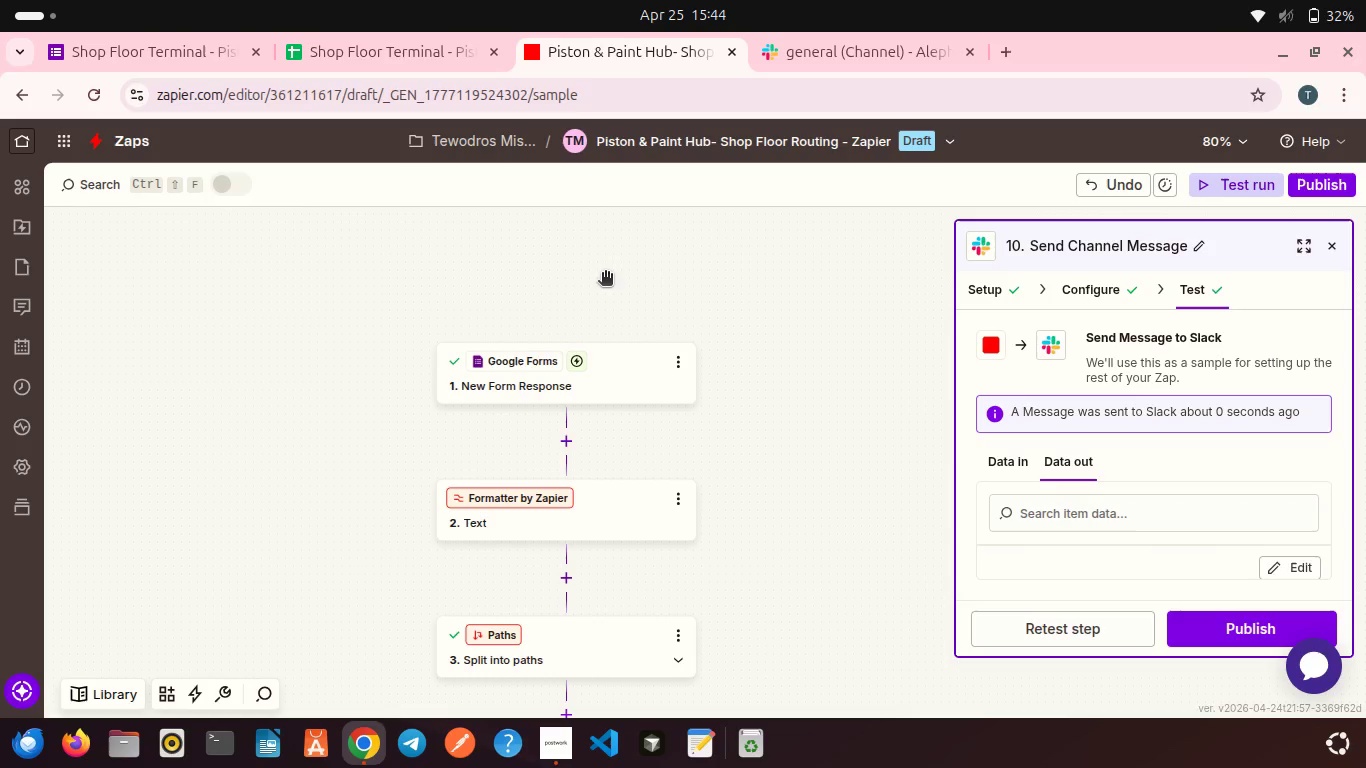 
scroll: coordinate [605, 274], scroll_direction: none, amount: 0.0
 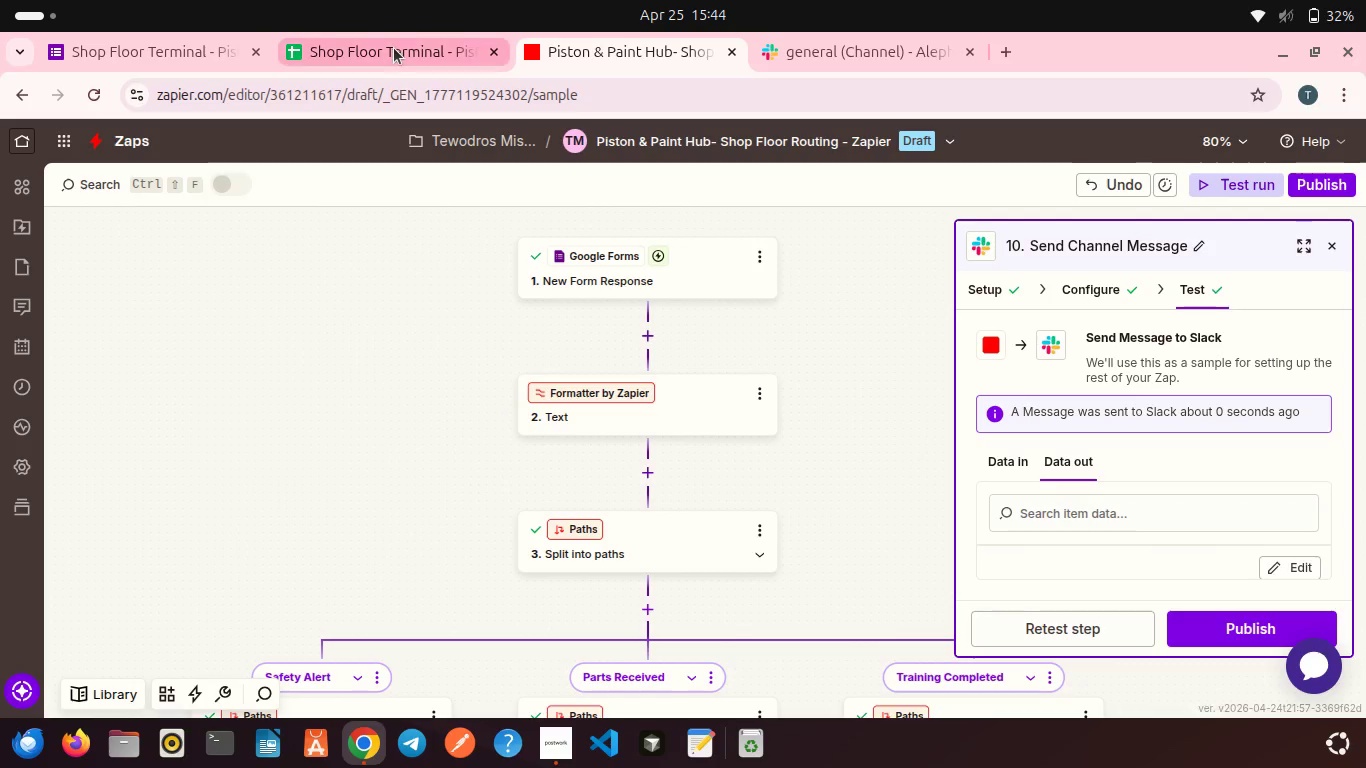 
left_click([394, 48])
 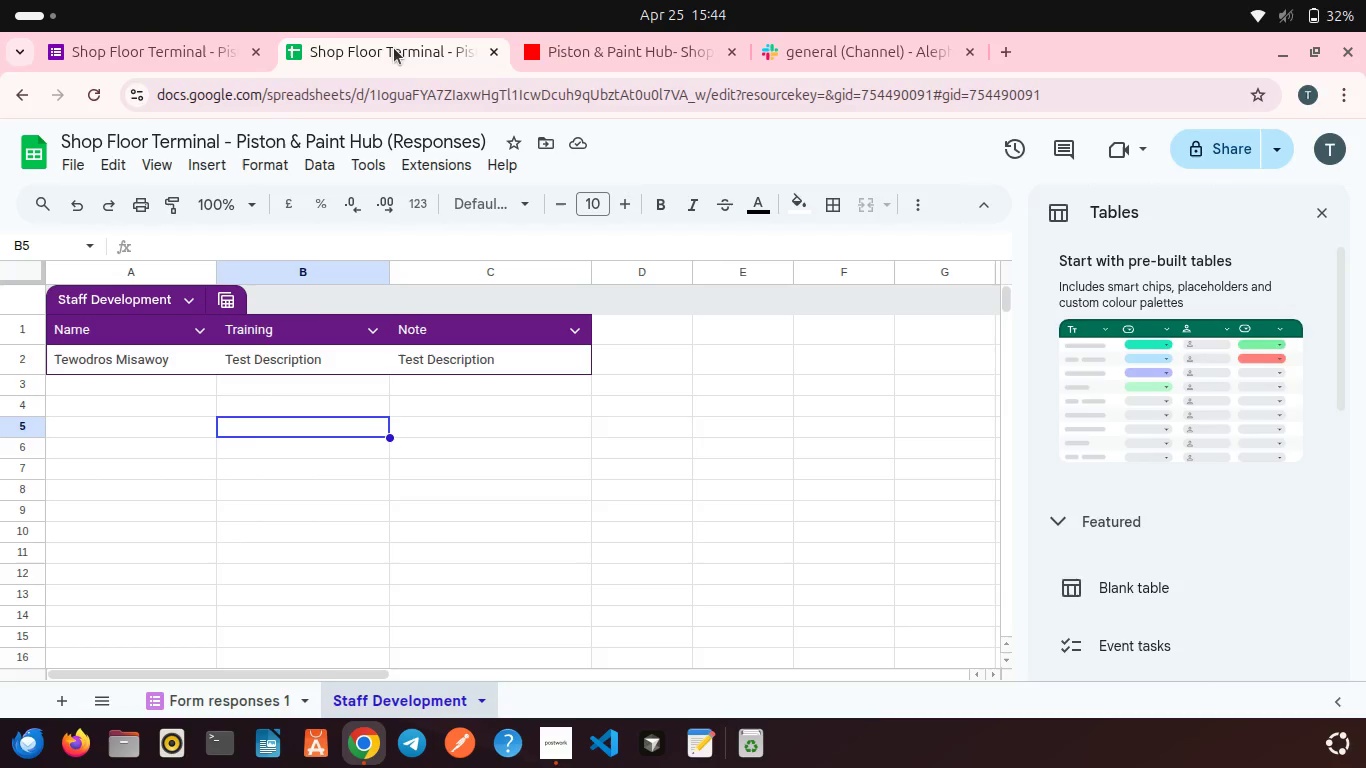 
wait(29.46)
 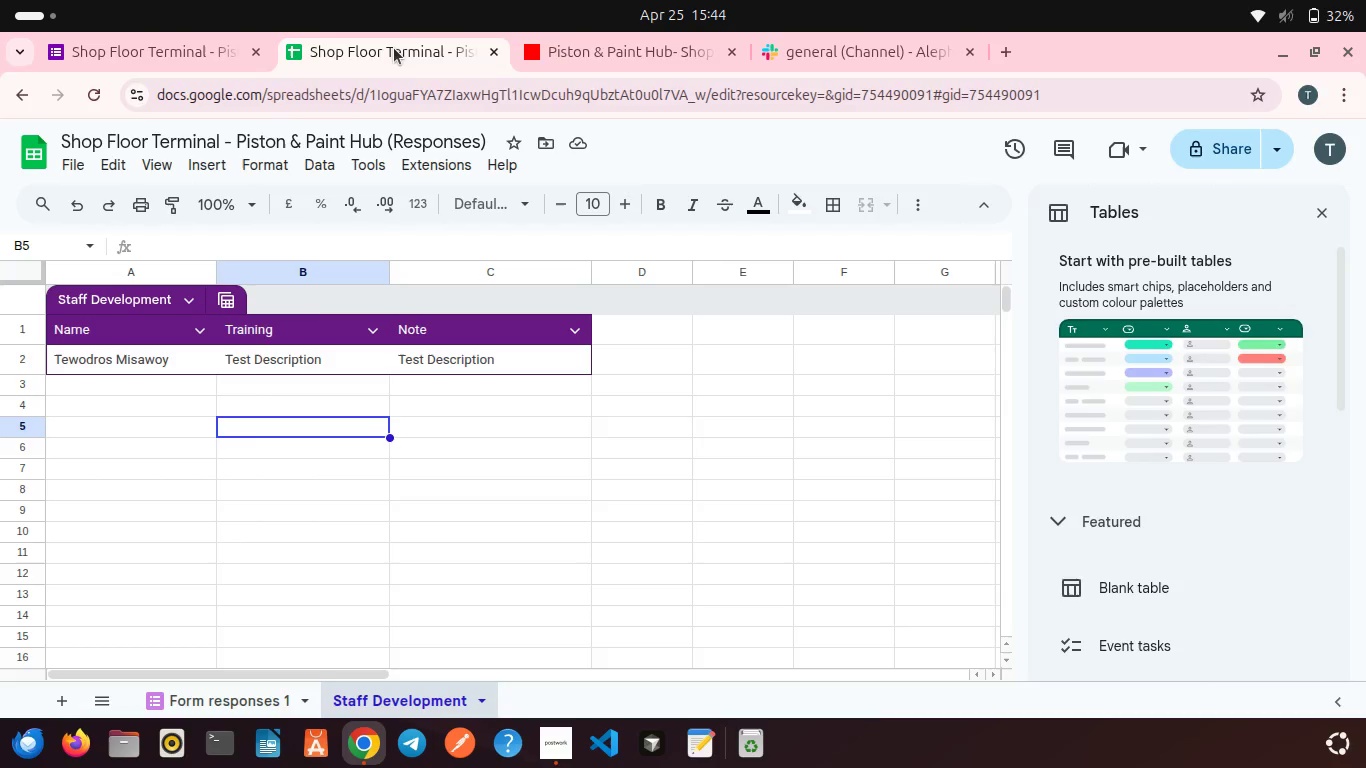 
left_click([555, 50])
 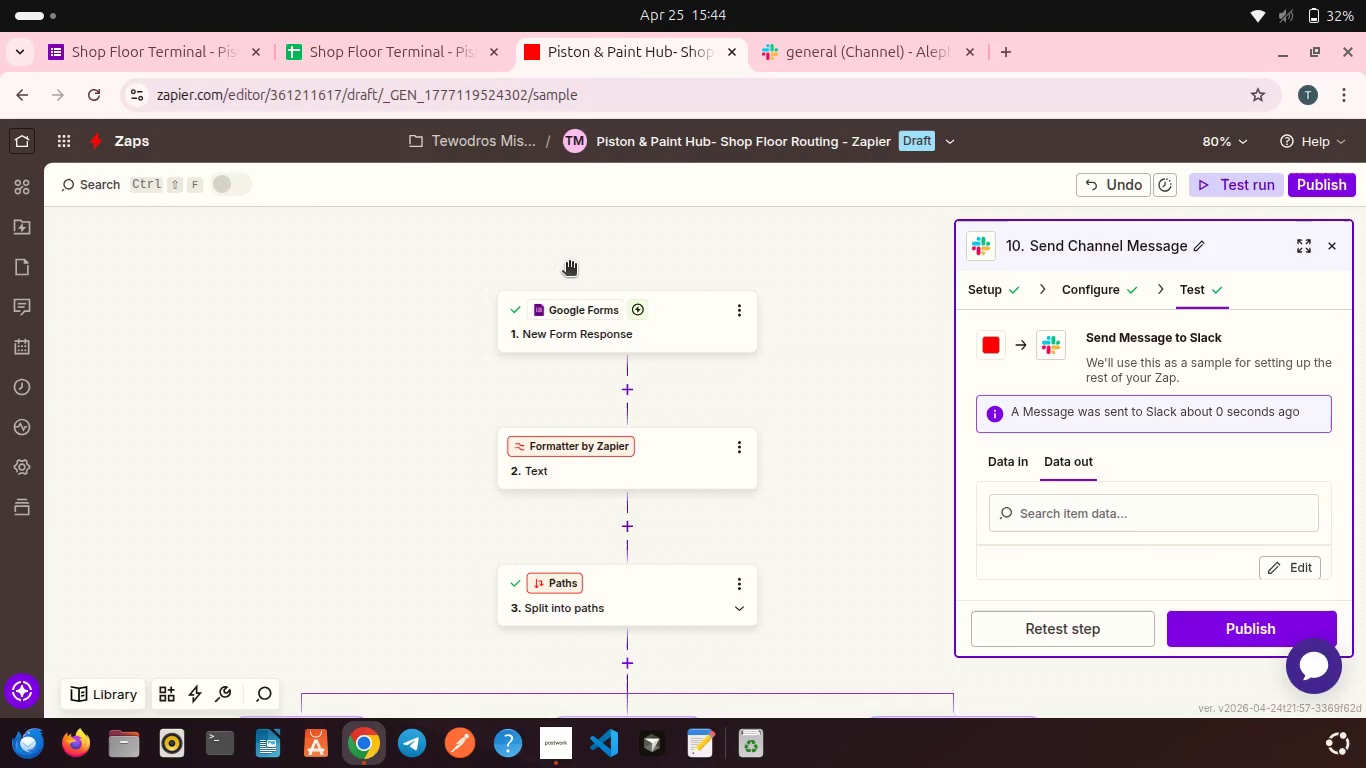 
wait(8.61)
 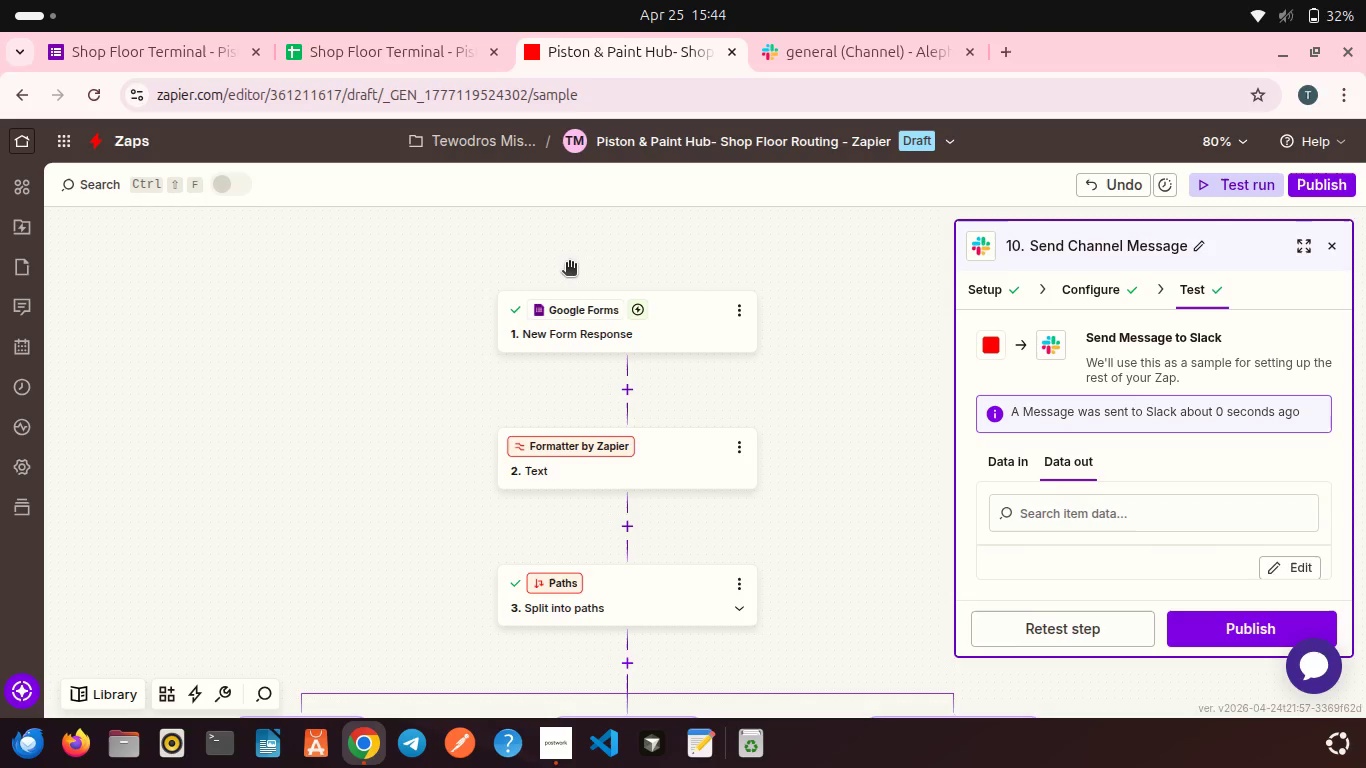 
scroll: coordinate [599, 320], scroll_direction: down, amount: 6.0
 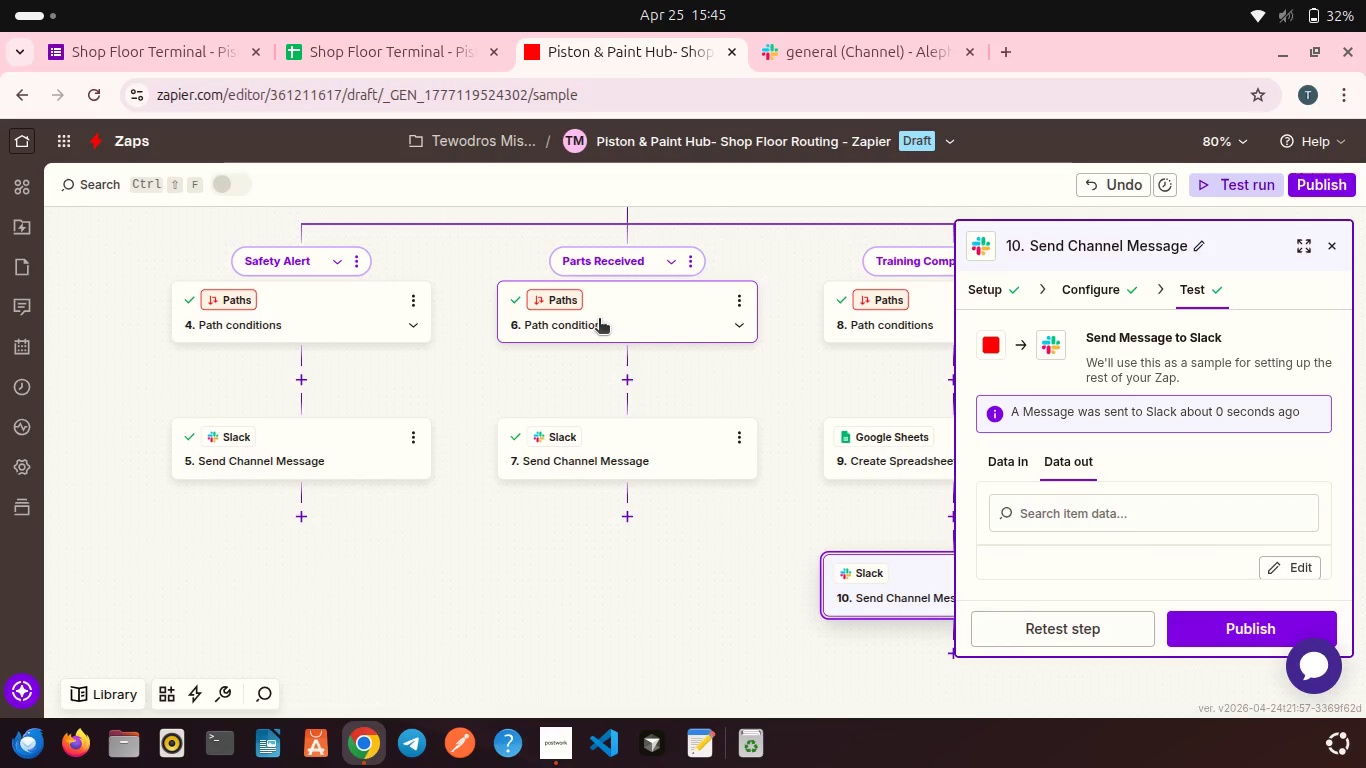 
scroll: coordinate [599, 320], scroll_direction: down, amount: 1.0
 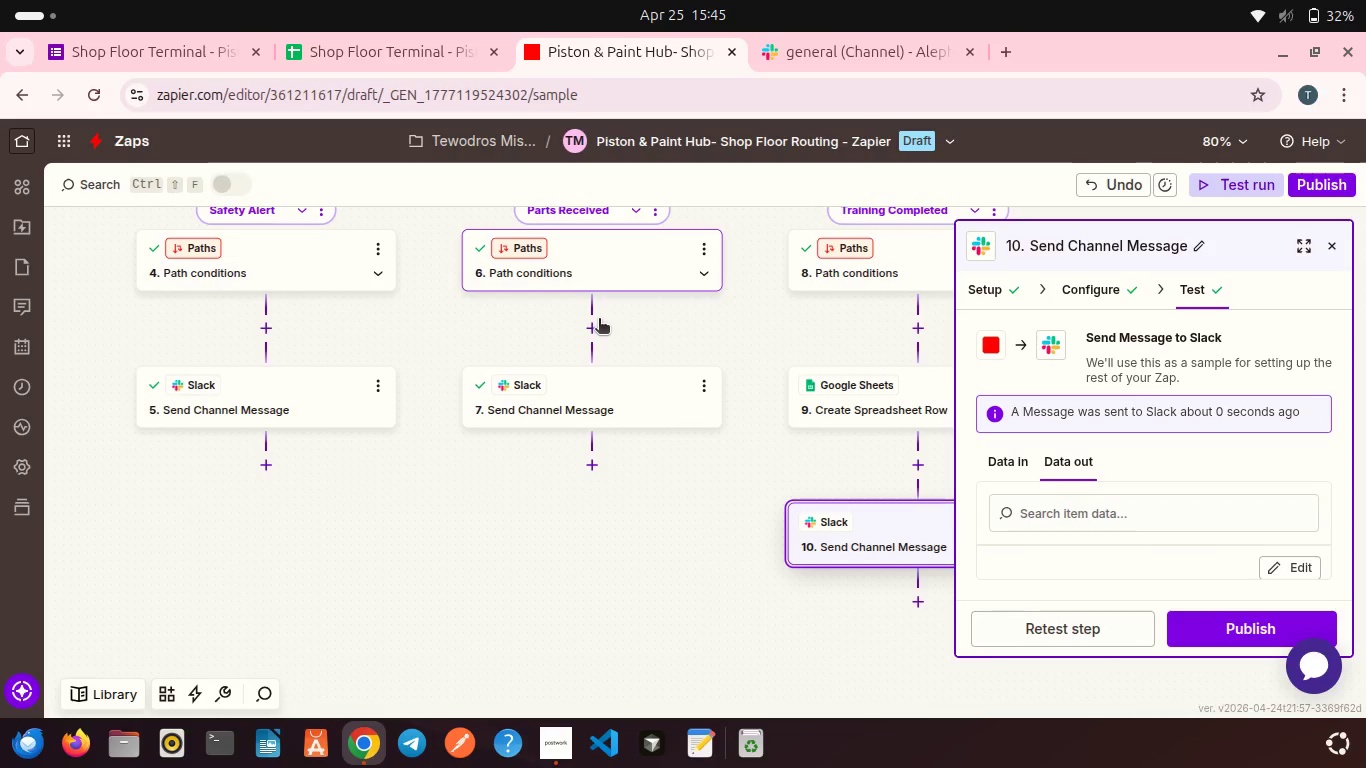 
wait(13.86)
 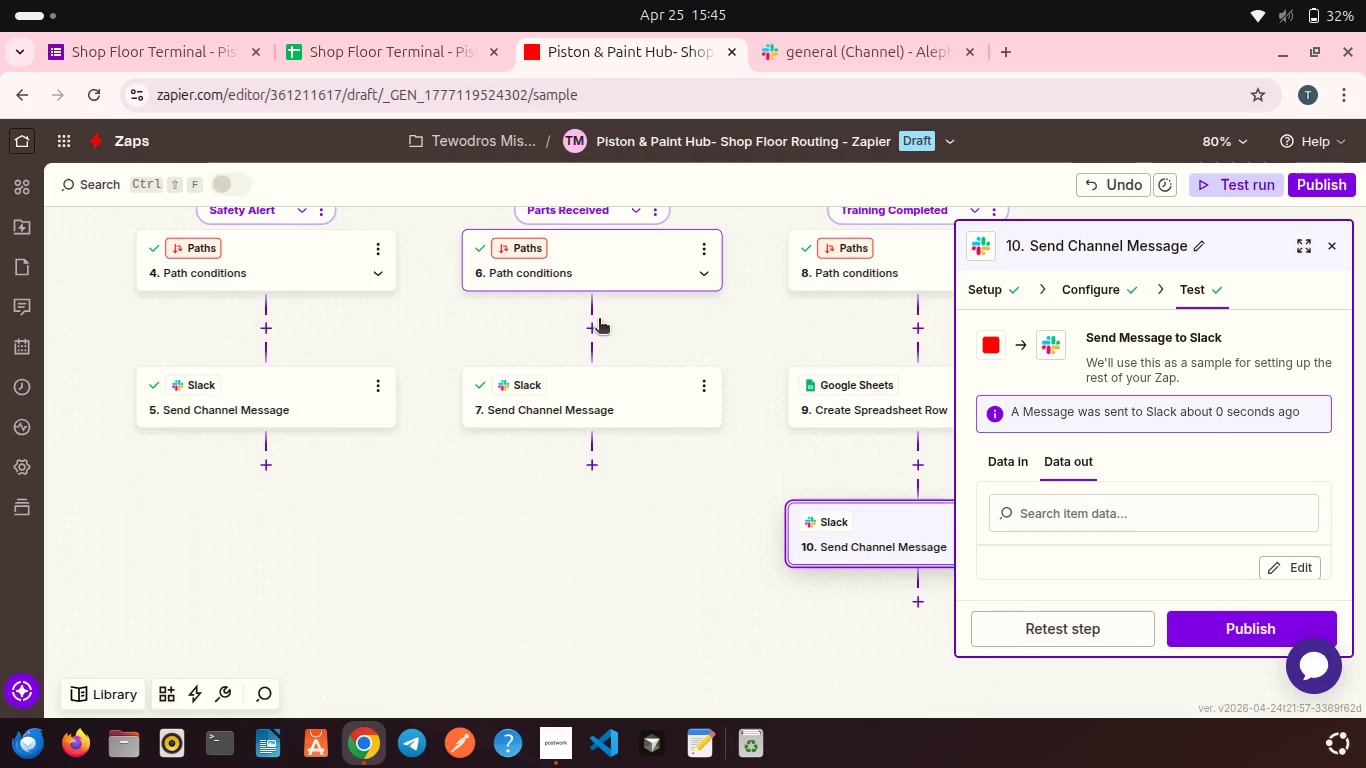 
scroll: coordinate [599, 320], scroll_direction: down, amount: 1.0
 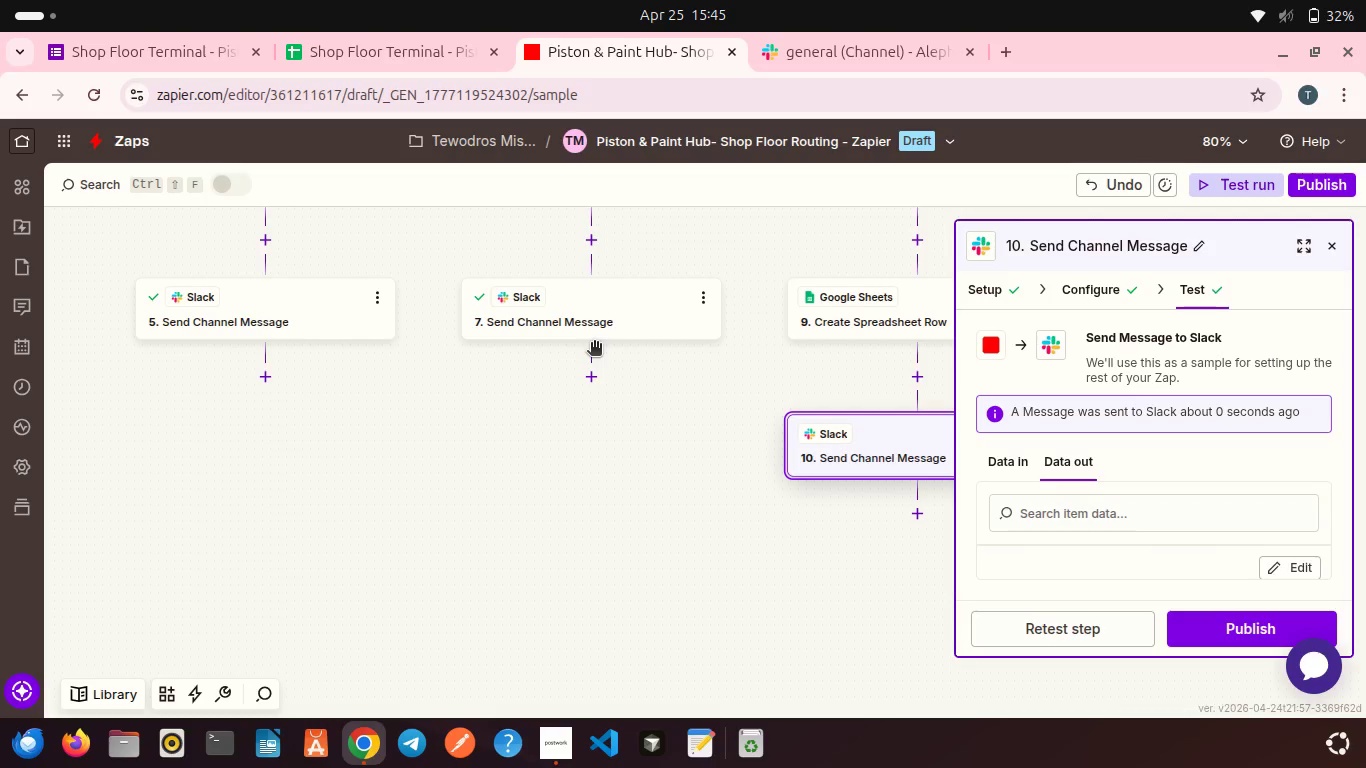 
wait(15.93)
 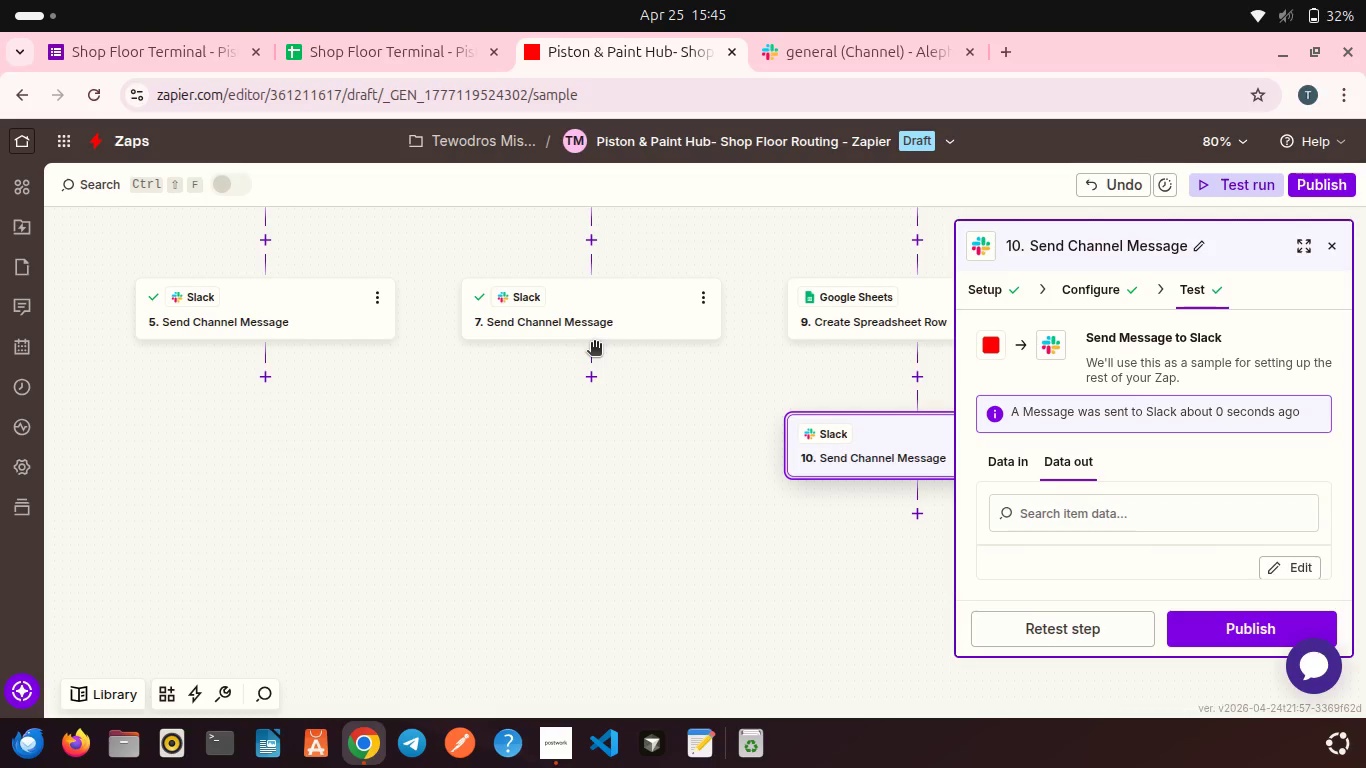 
scroll: coordinate [563, 368], scroll_direction: up, amount: 4.0
 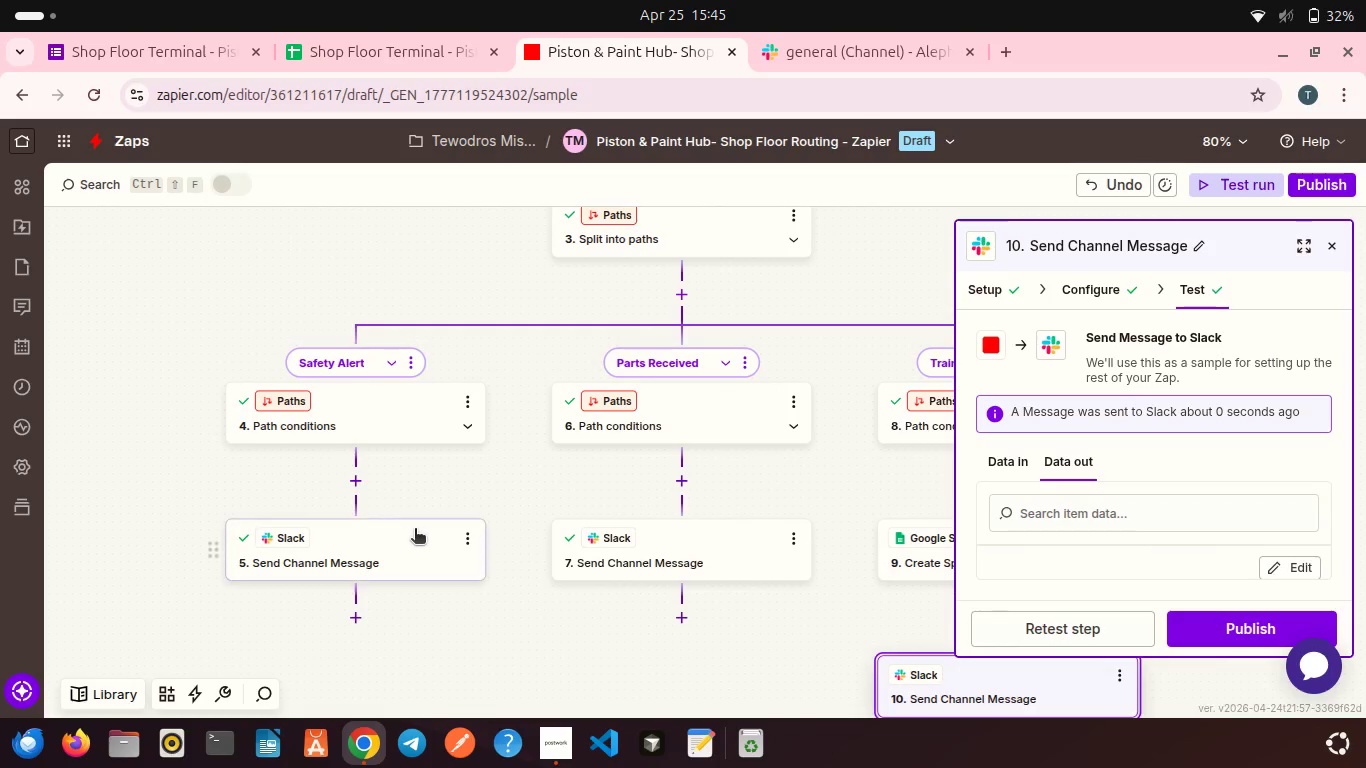 
left_click([415, 530])
 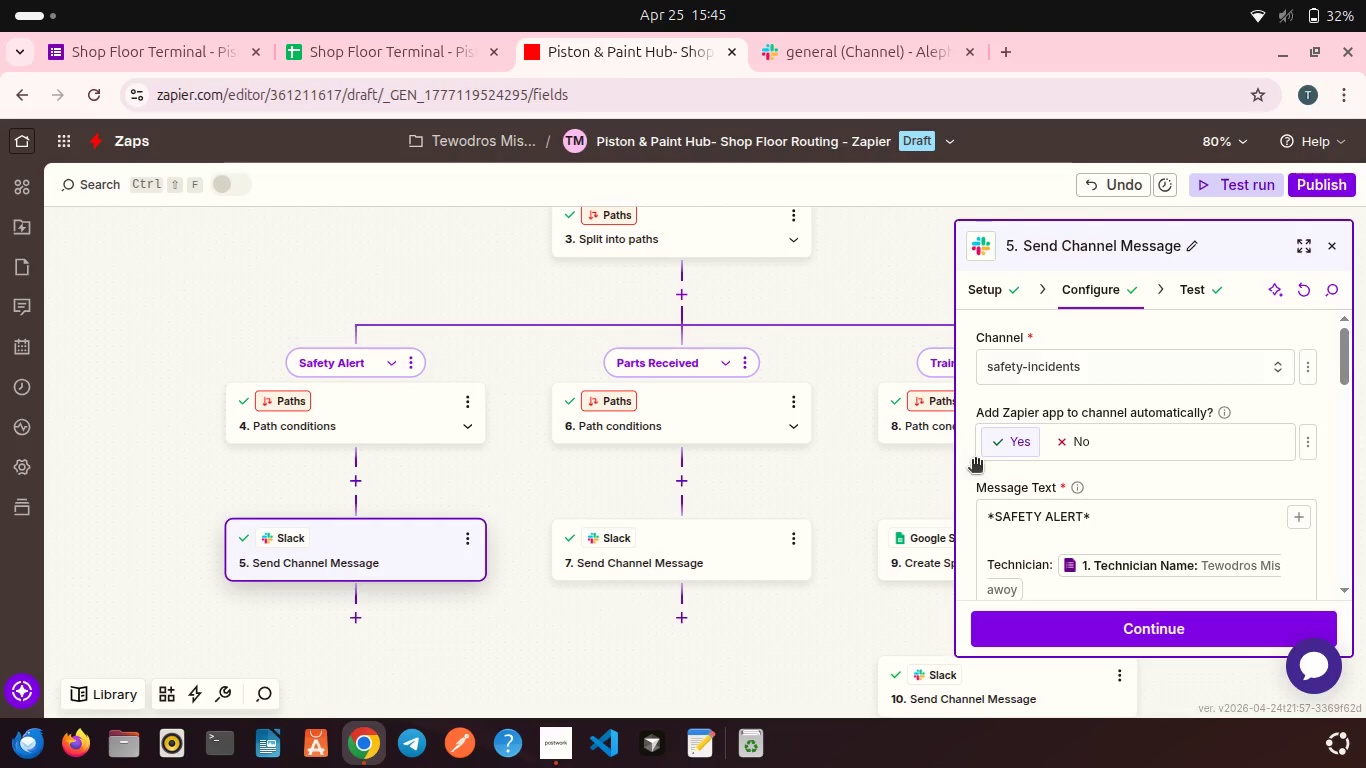 
scroll: coordinate [1090, 460], scroll_direction: down, amount: 2.0
 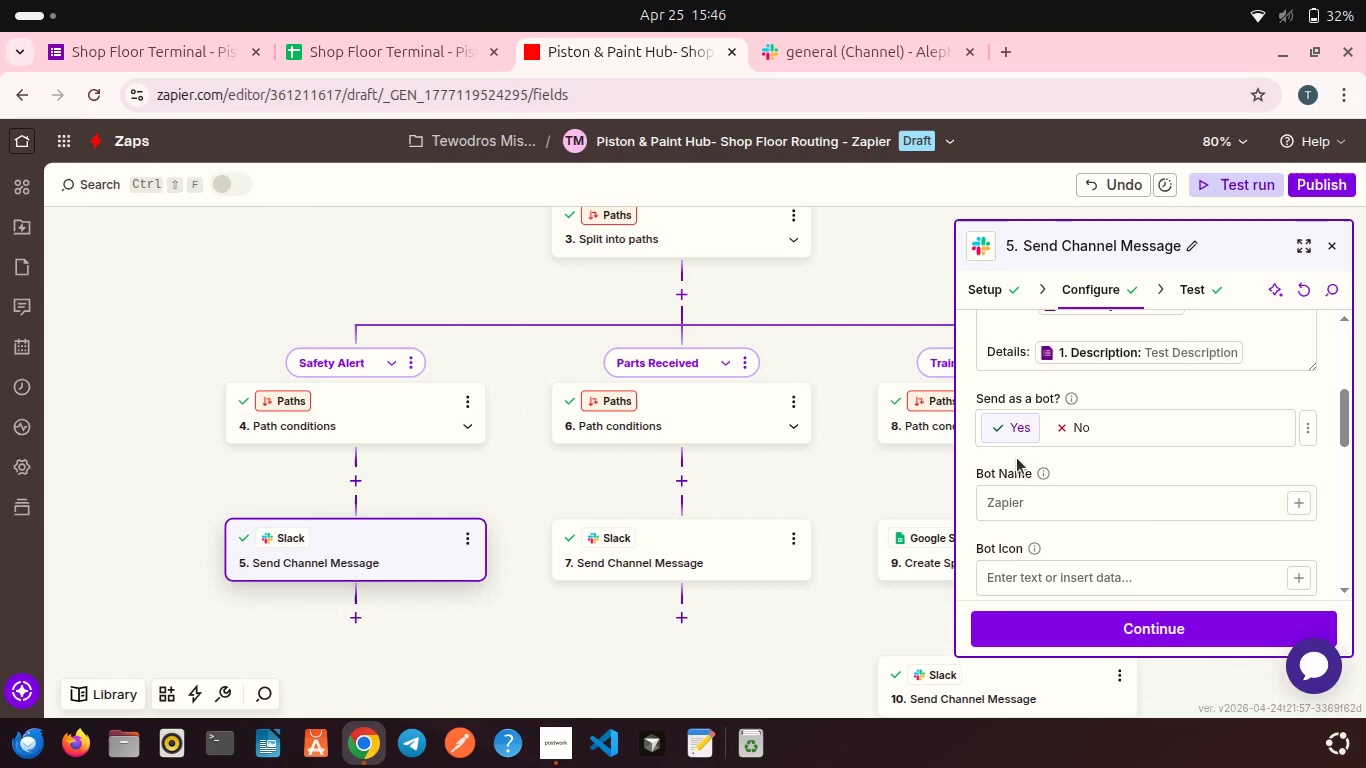 
wait(50.99)
 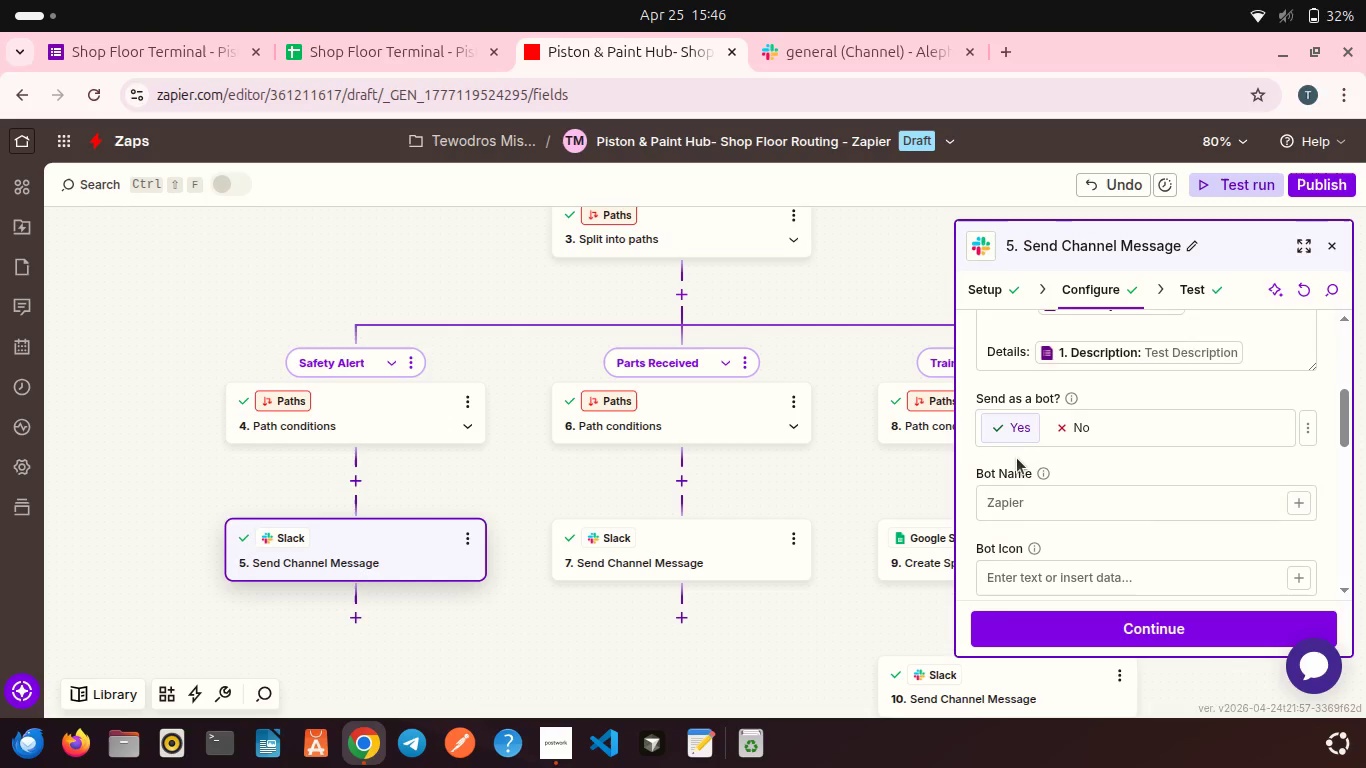 
left_click([995, 365])
 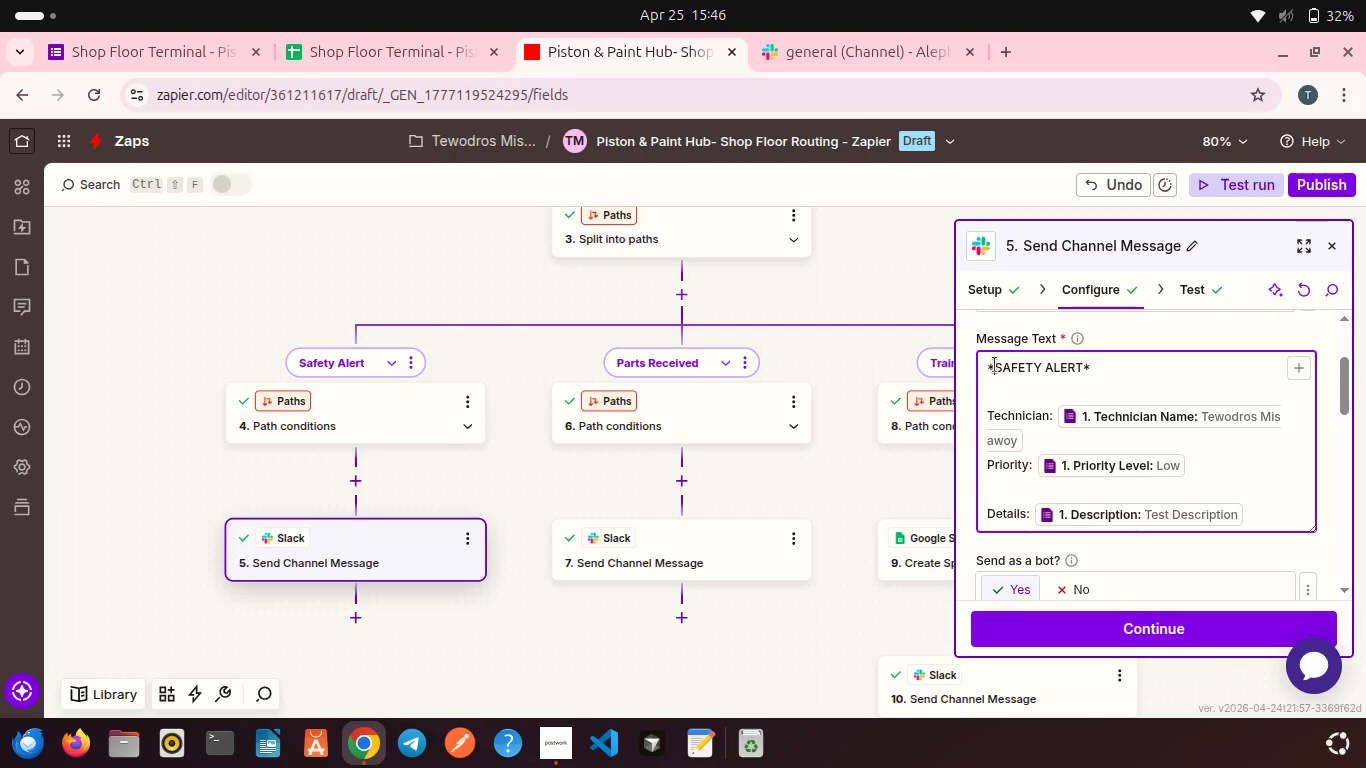 
wait(5.3)
 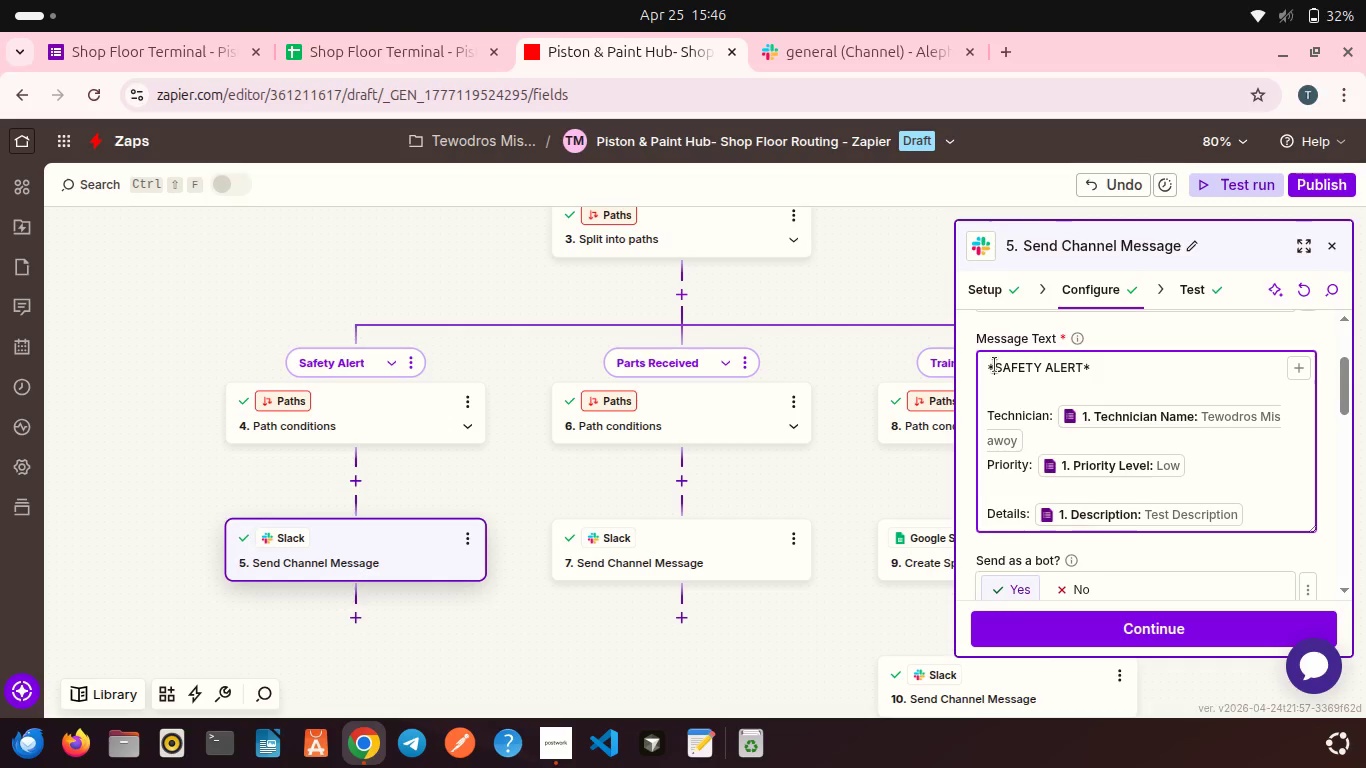 
left_click([1000, 371])
 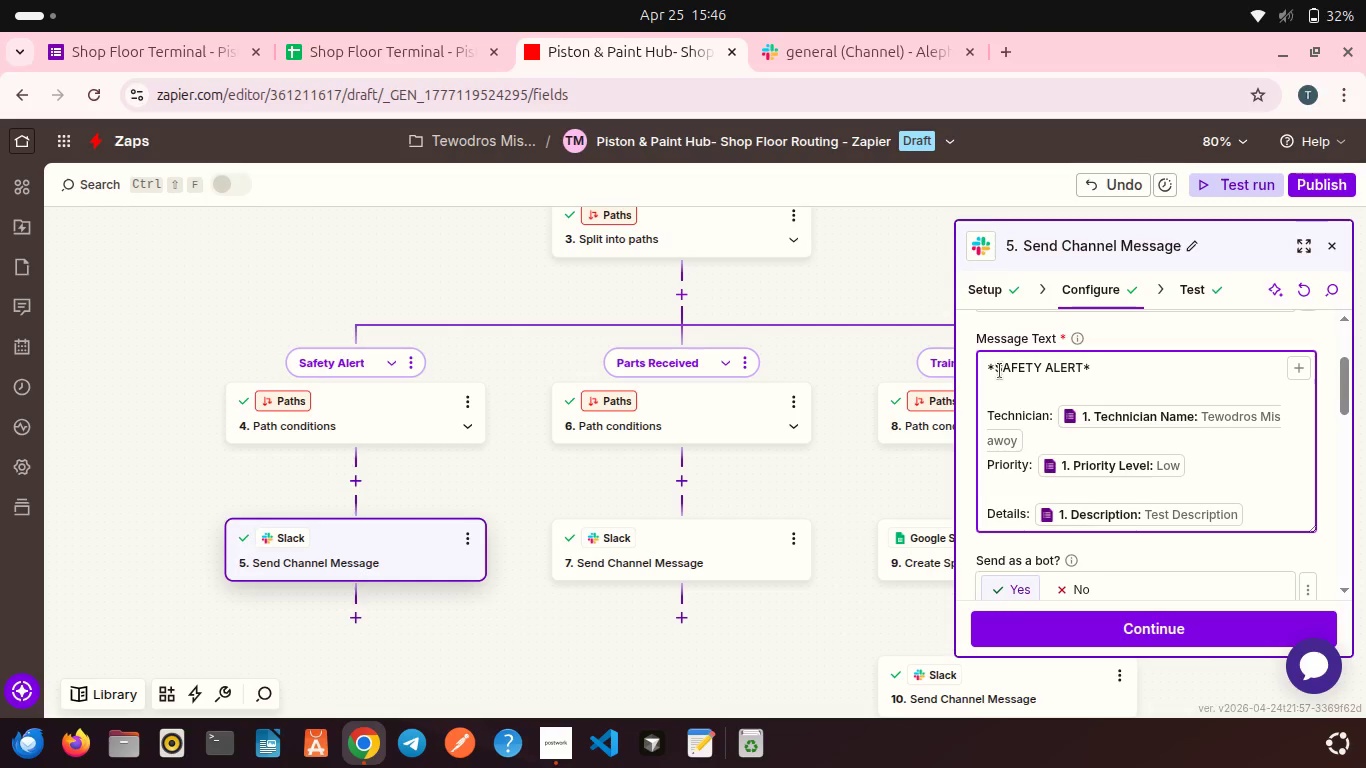 
key(ArrowLeft)
 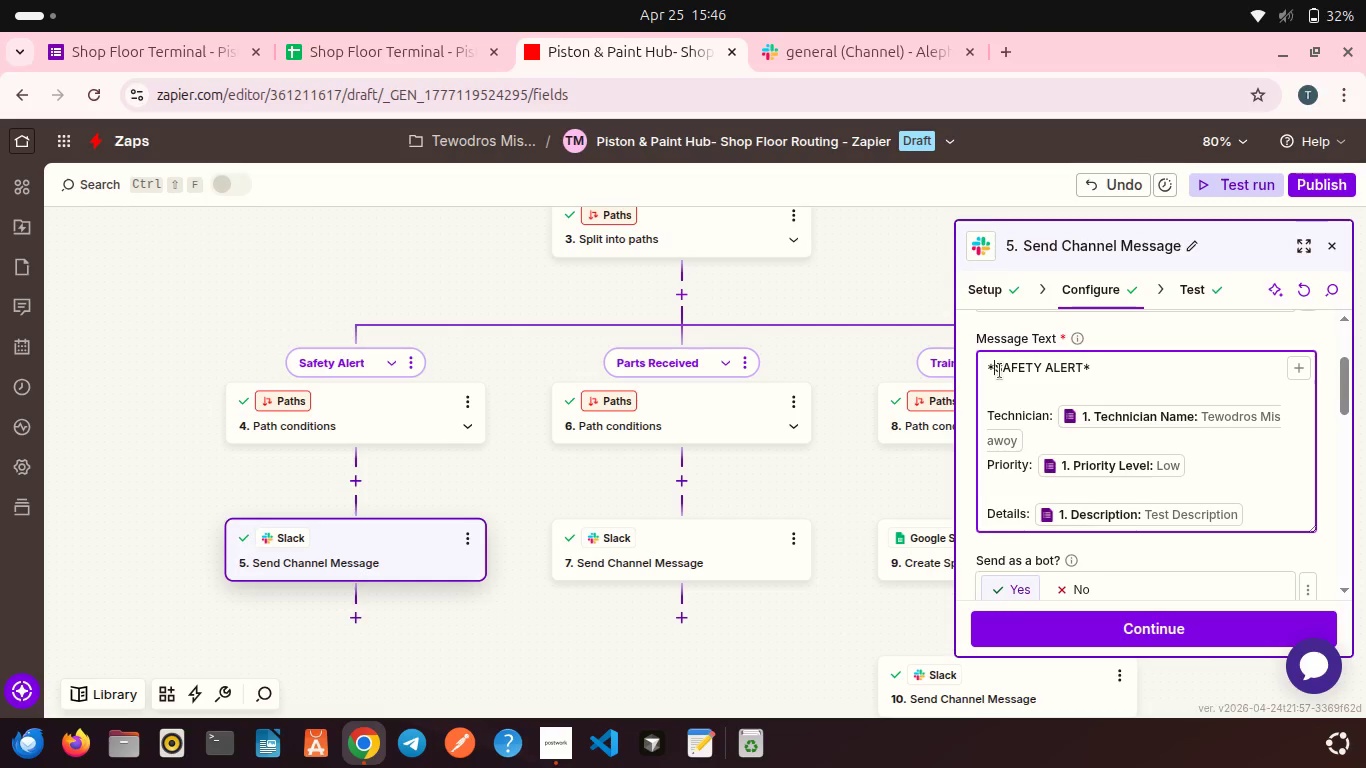 
hold_key(key=ShiftLeft, duration=0.39)
 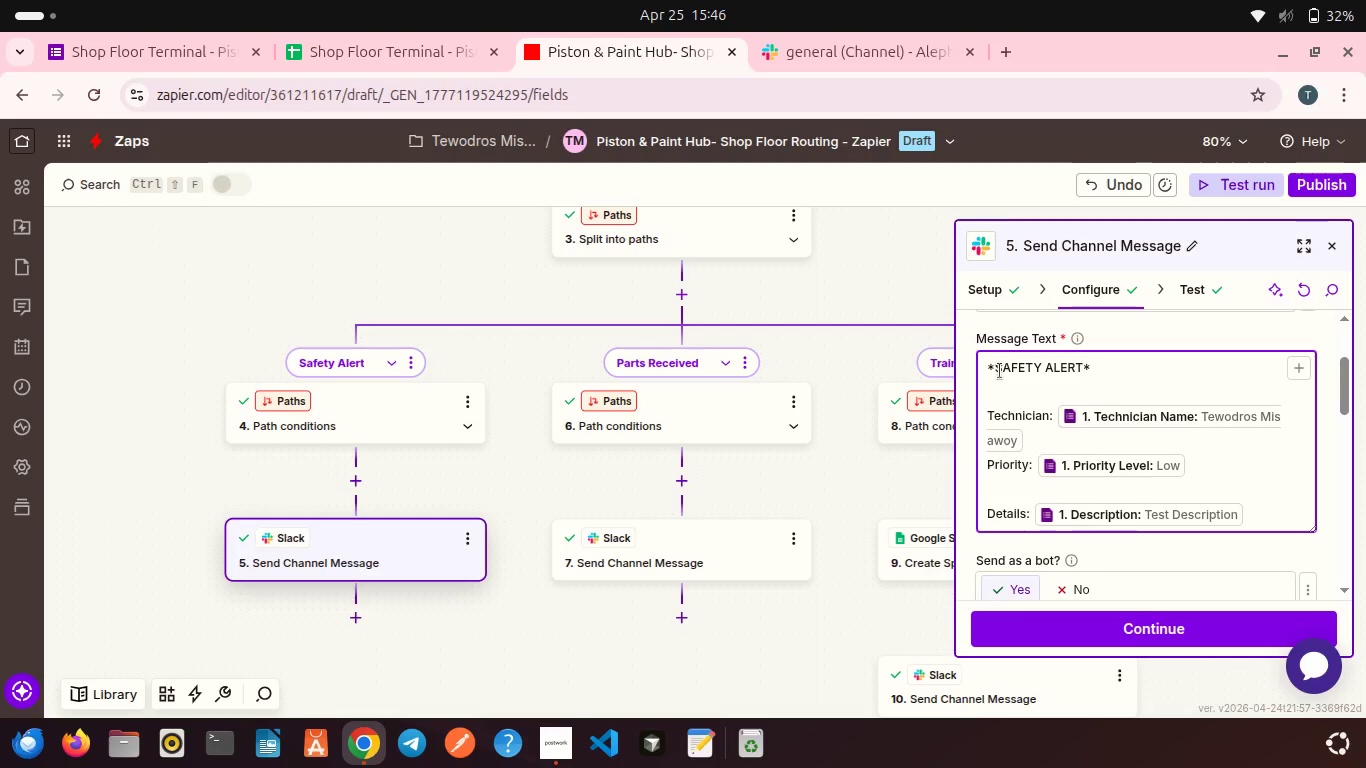 
type(EMERGENCY )
key(Backspace)
type(: )
 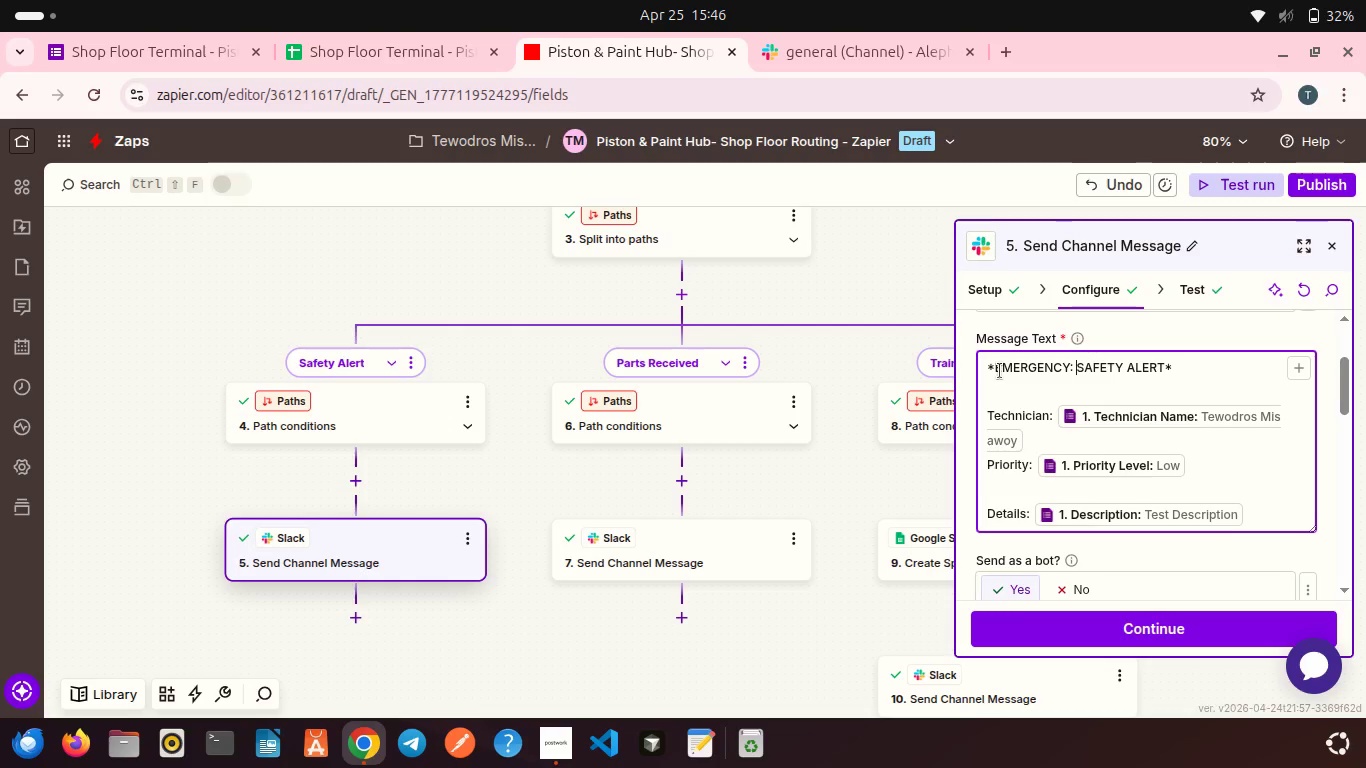 
wait(6.24)
 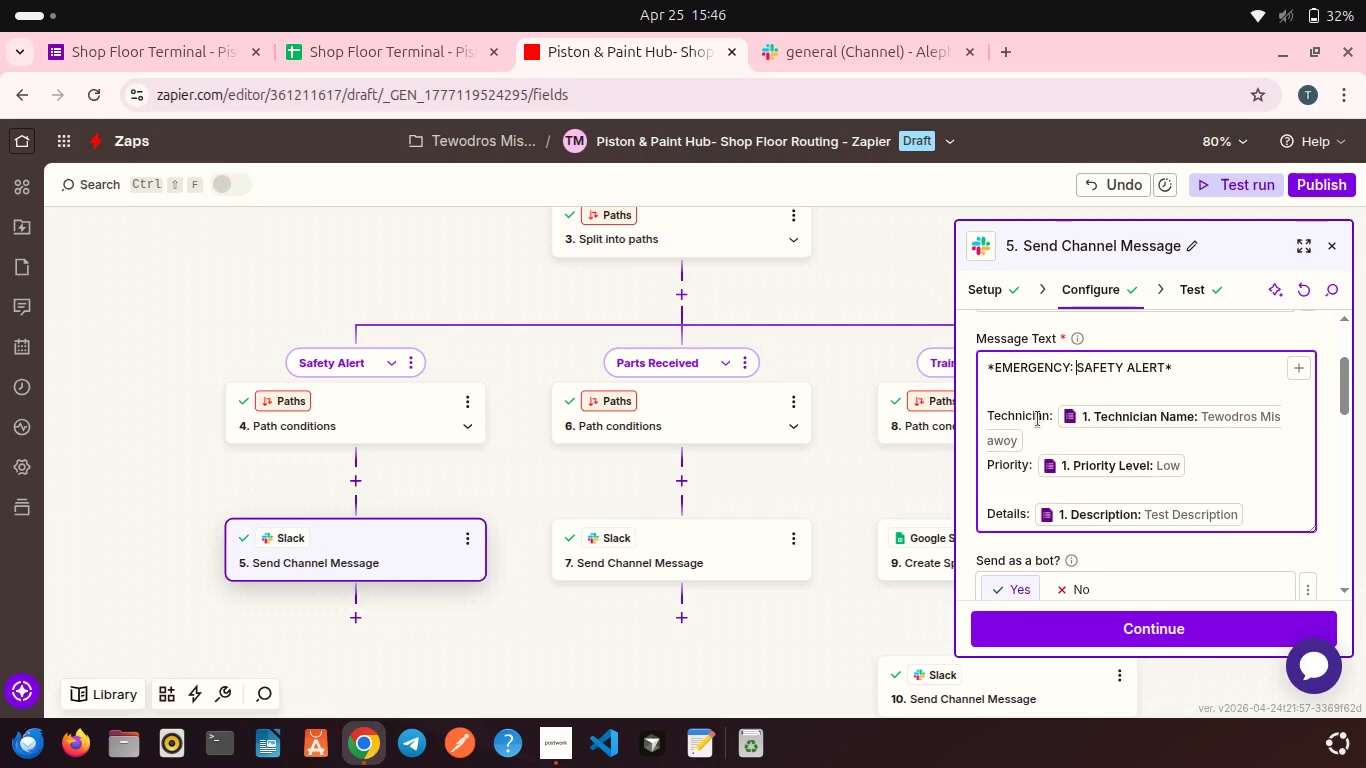 
scroll: coordinate [1066, 527], scroll_direction: down, amount: 11.0
 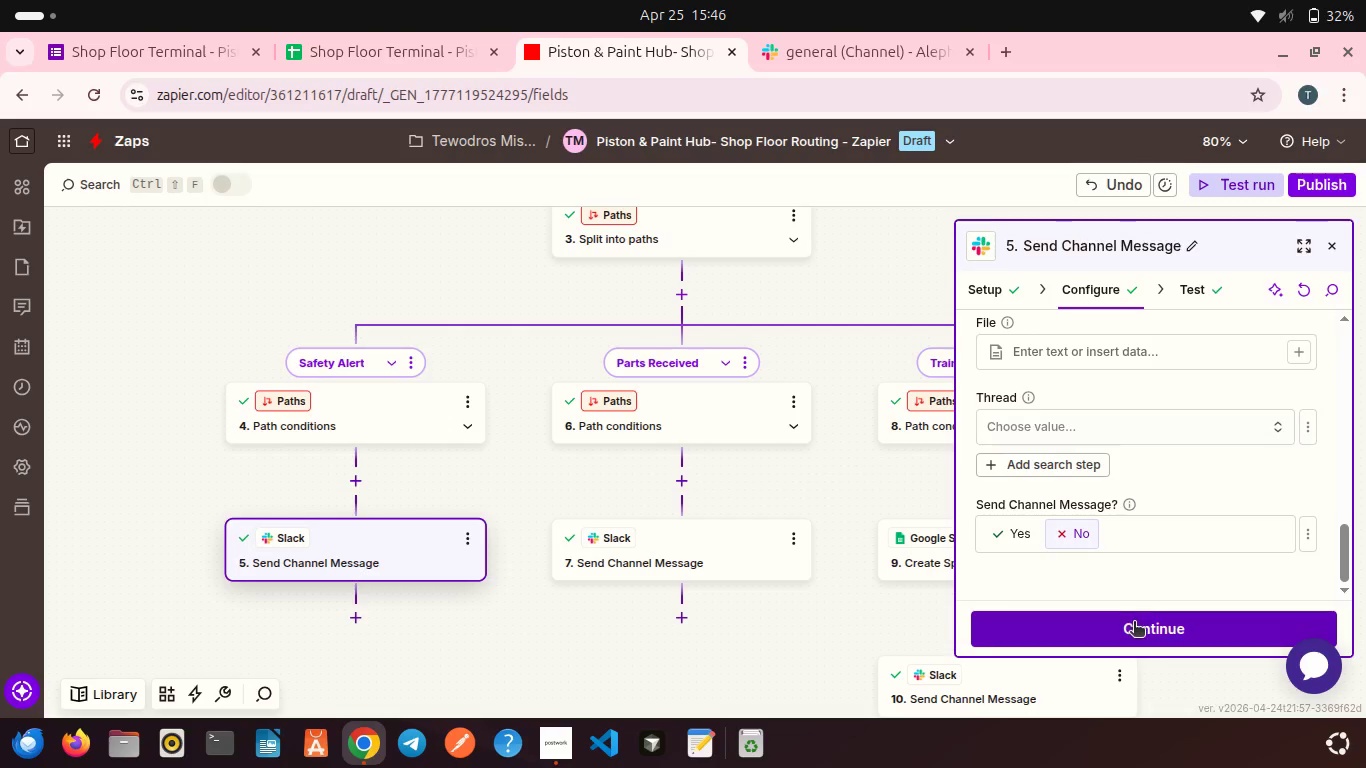 
left_click([1134, 623])
 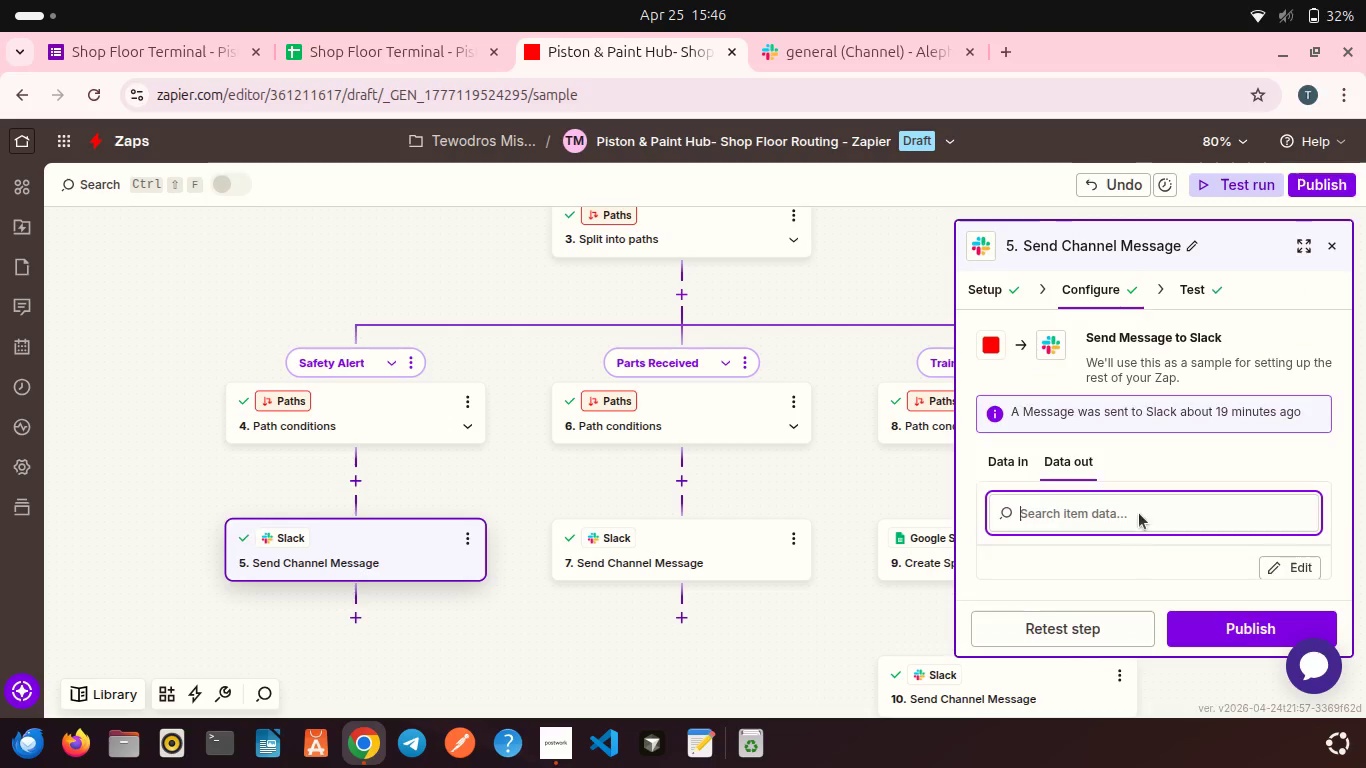 
scroll: coordinate [1139, 513], scroll_direction: down, amount: 6.0
 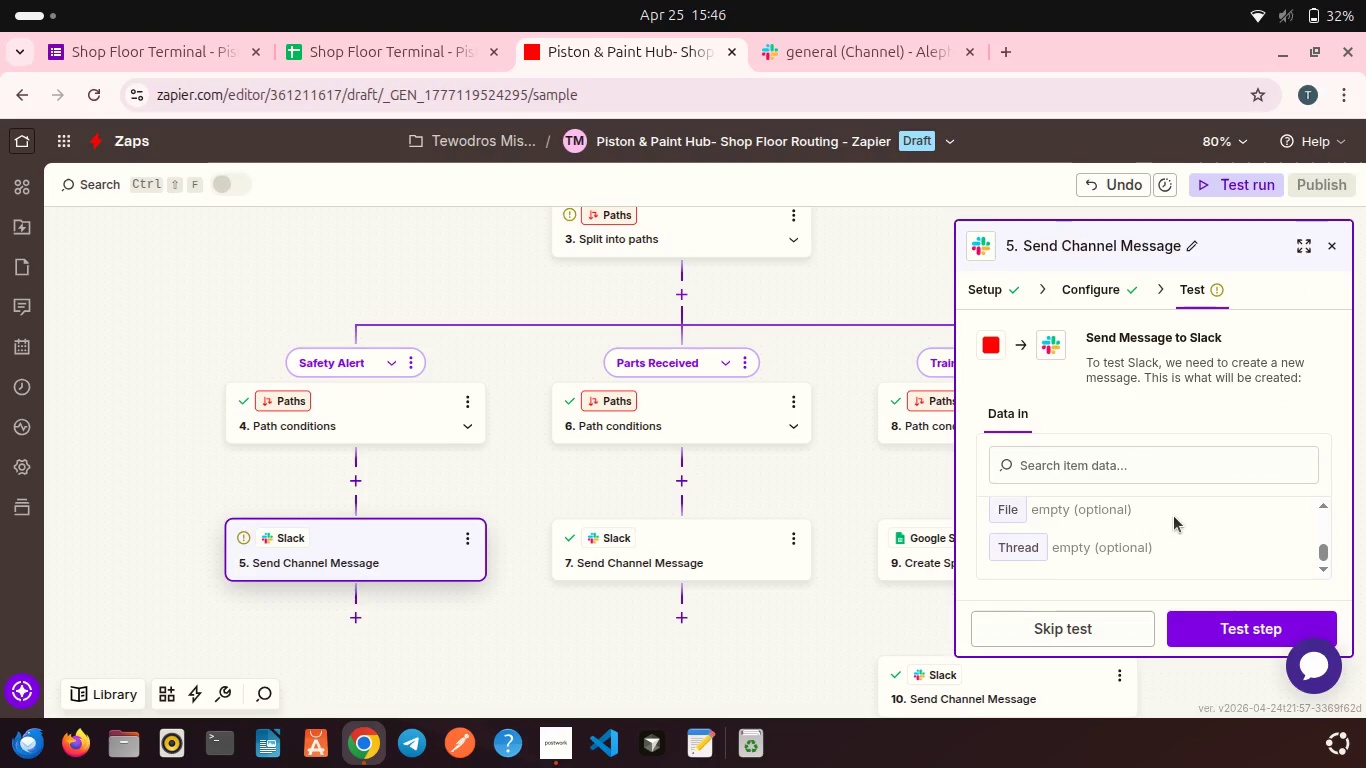 
left_click([1094, 278])
 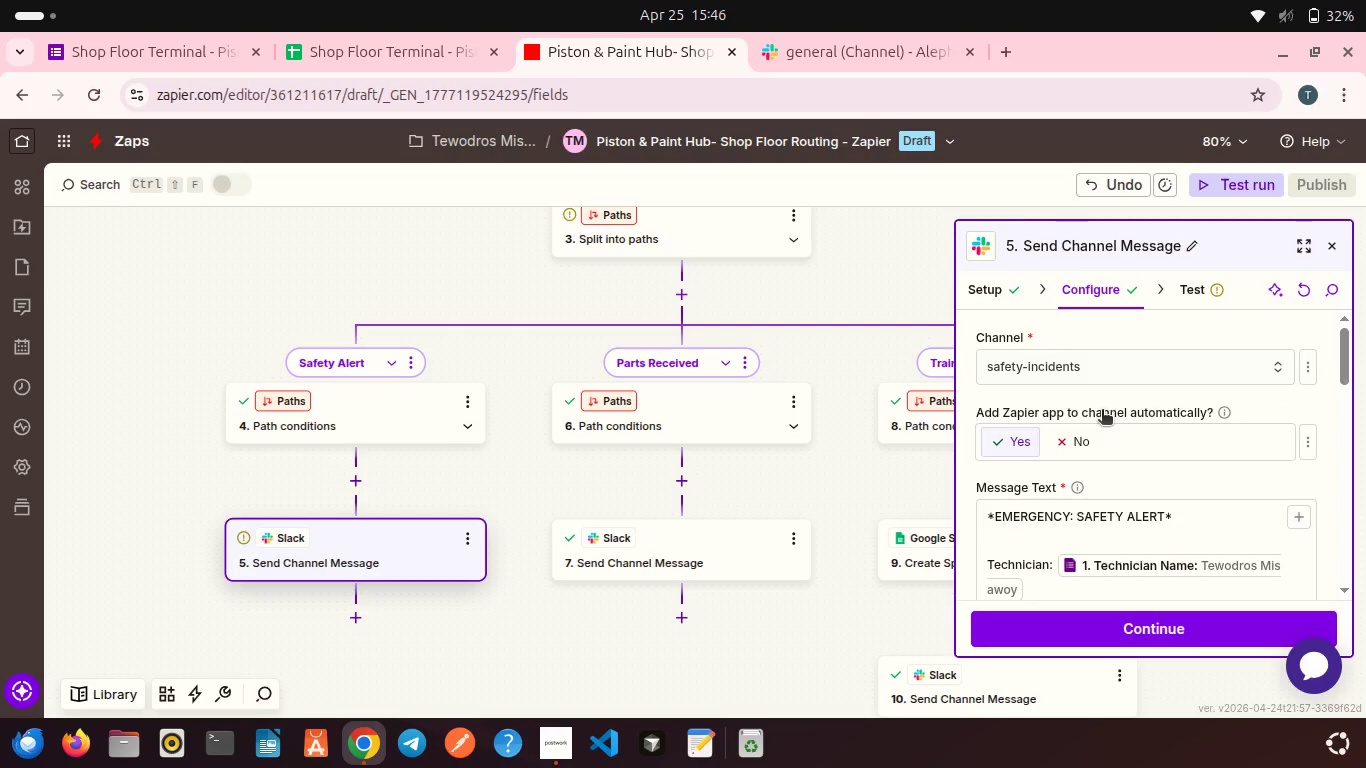 
scroll: coordinate [1102, 411], scroll_direction: down, amount: 1.0
 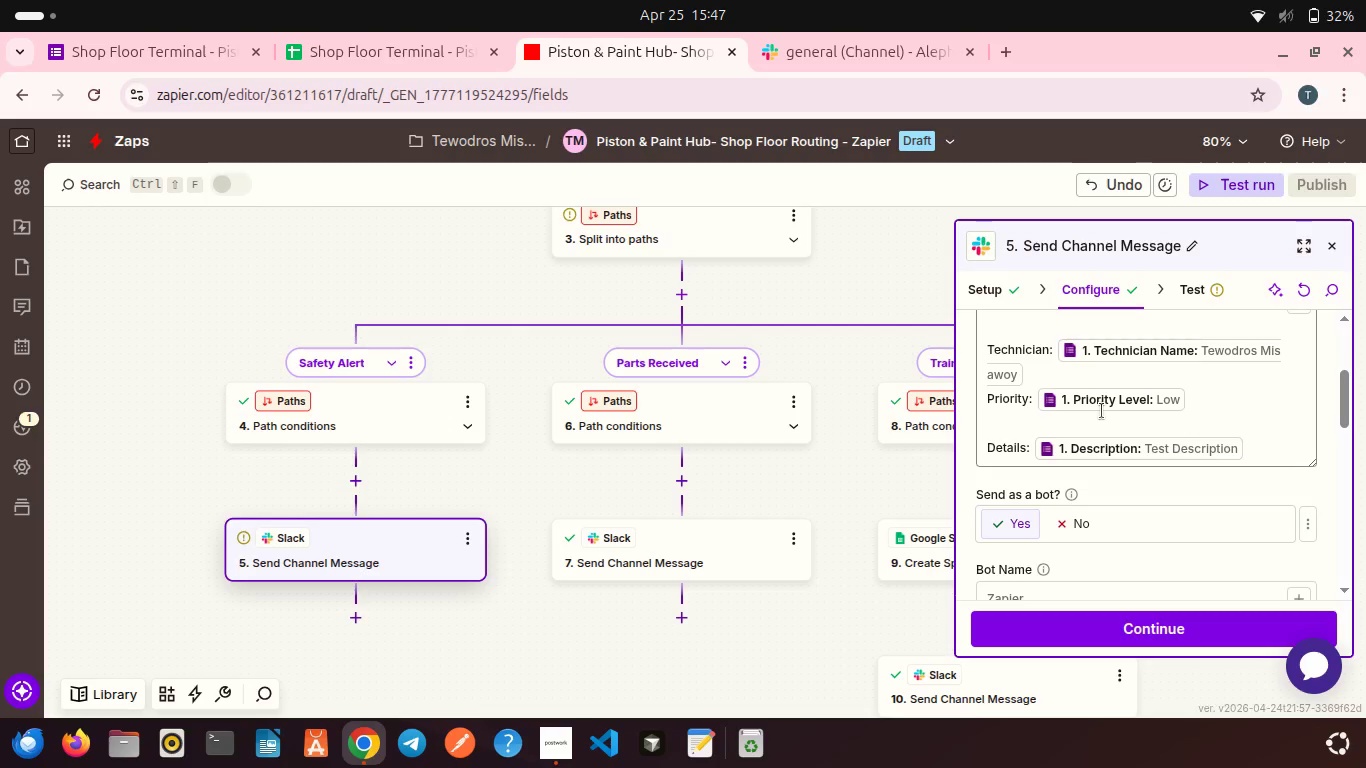 
wait(9.4)
 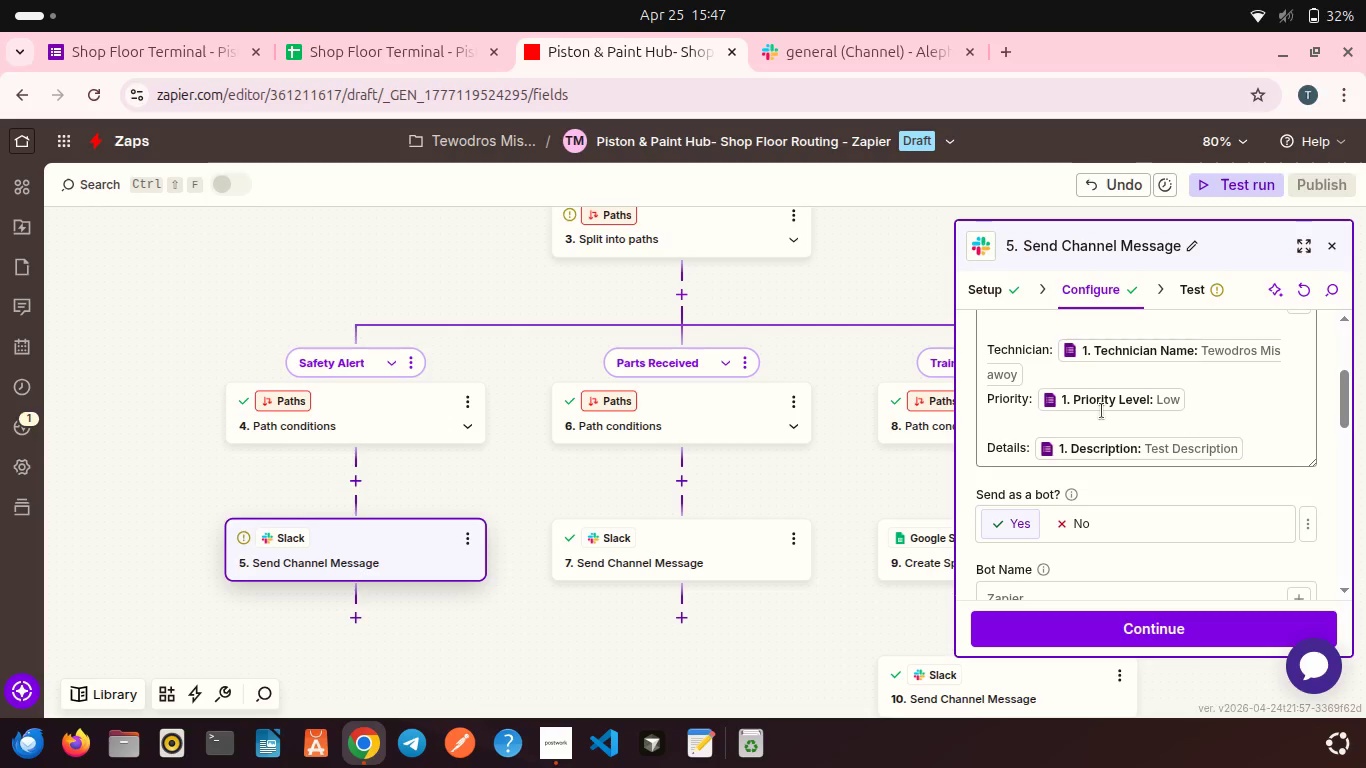 
scroll: coordinate [1121, 440], scroll_direction: down, amount: 2.0
 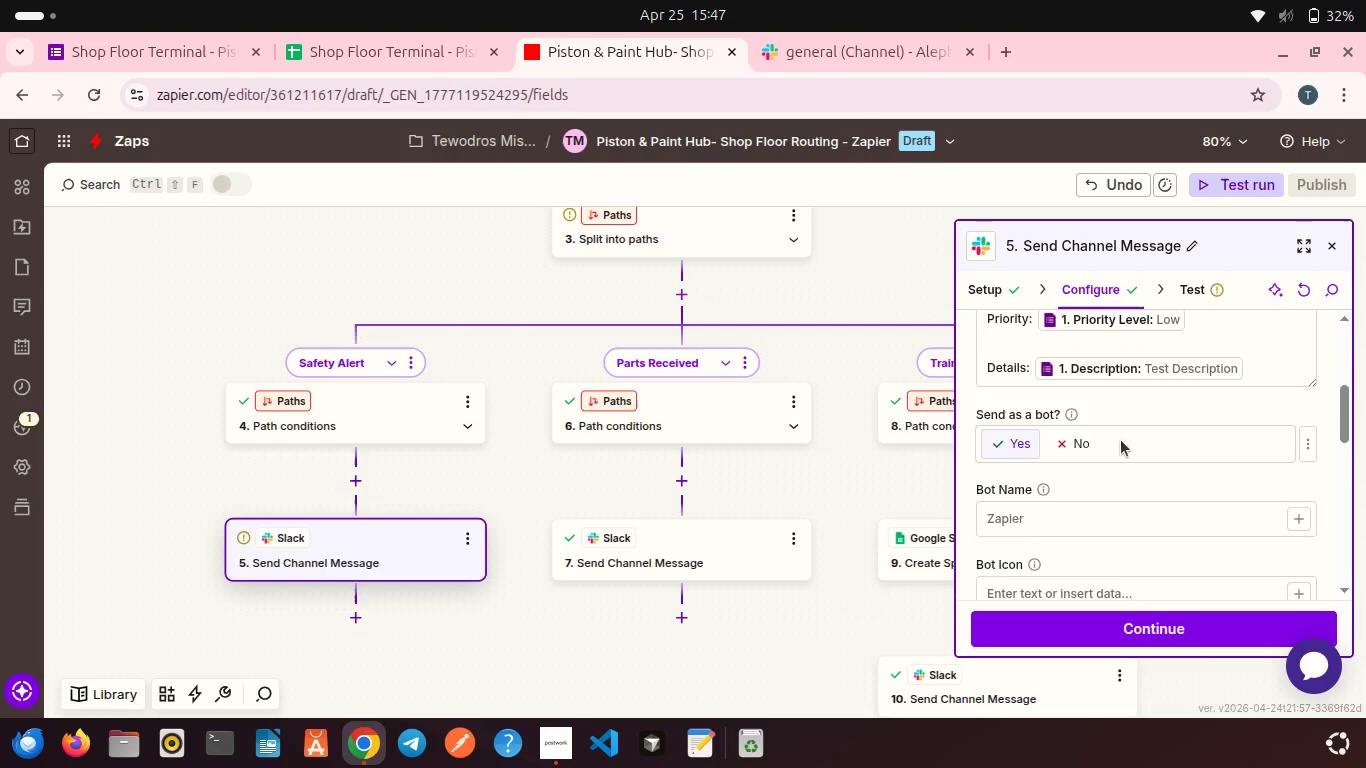 
scroll: coordinate [1121, 440], scroll_direction: up, amount: 3.0
 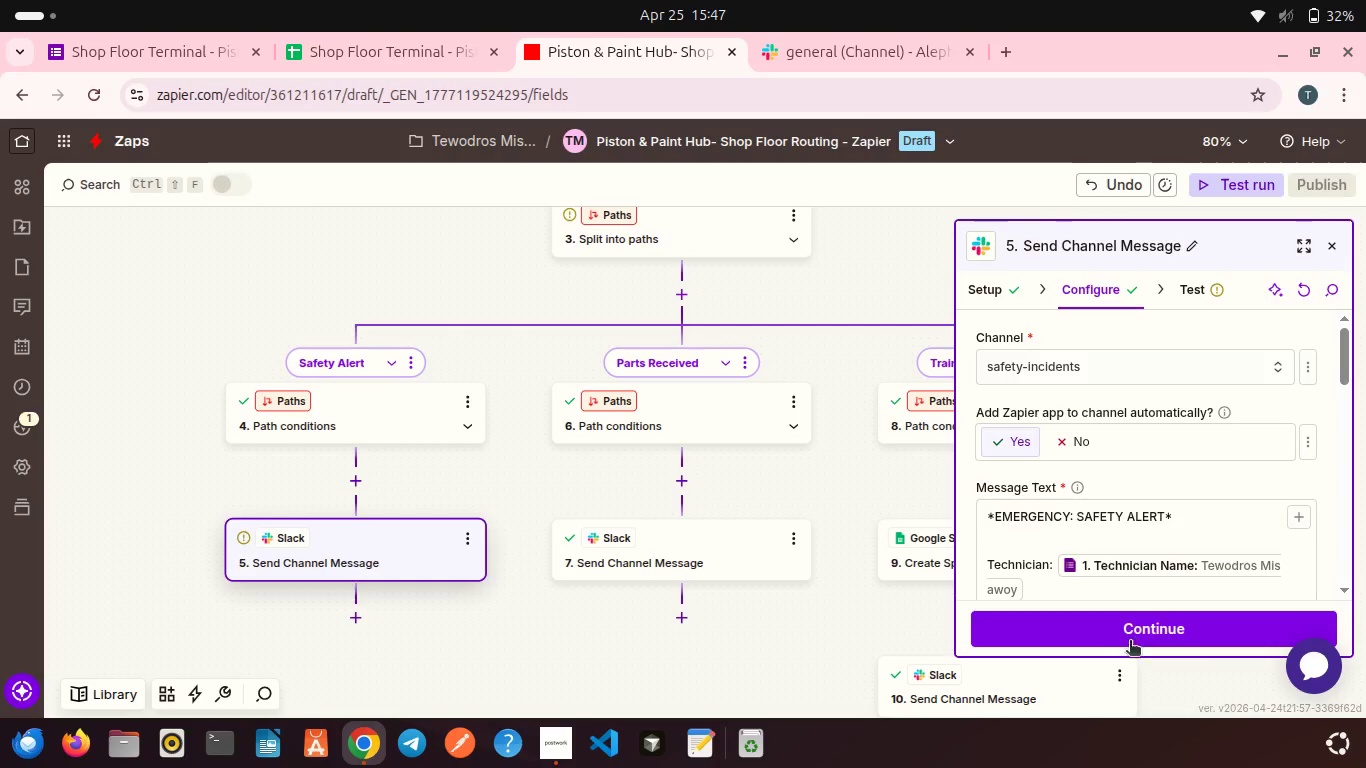 
left_click([1121, 634])
 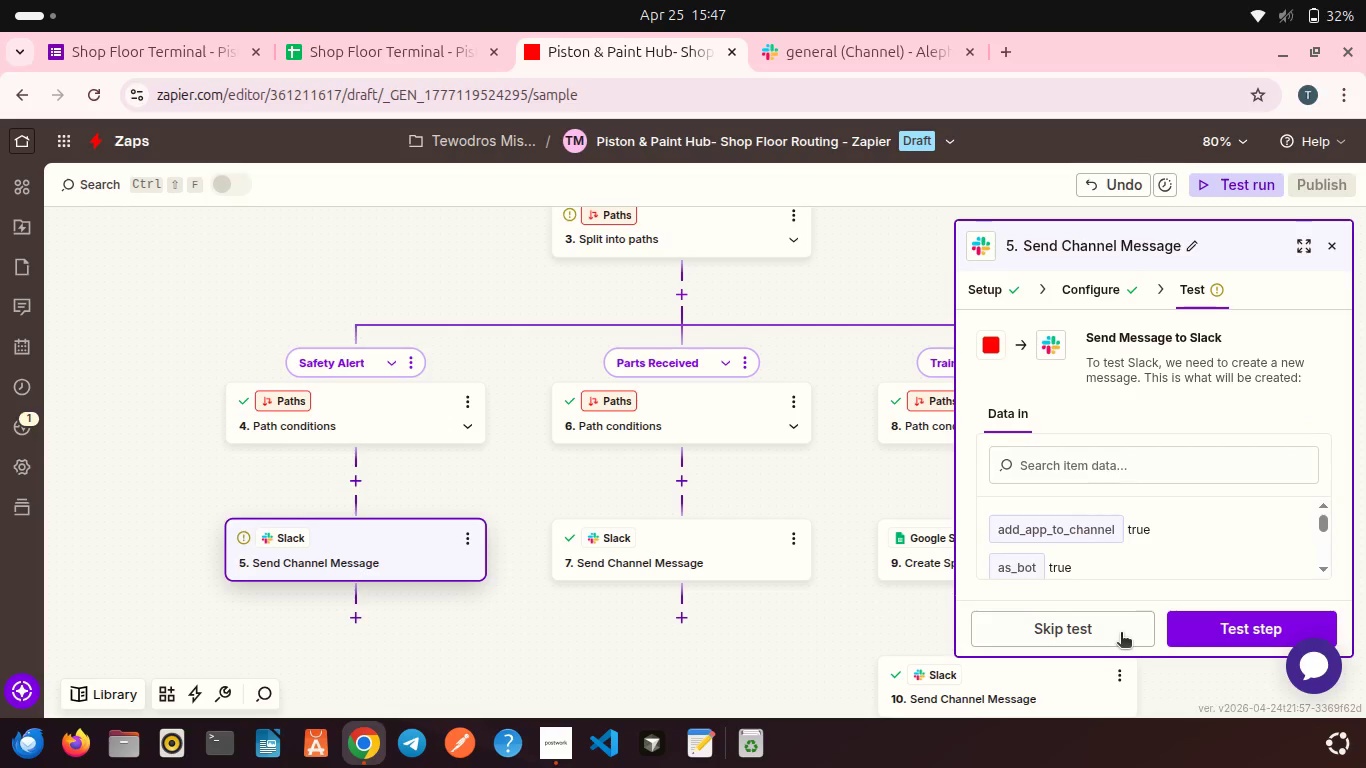 
scroll: coordinate [1181, 412], scroll_direction: down, amount: 8.0
 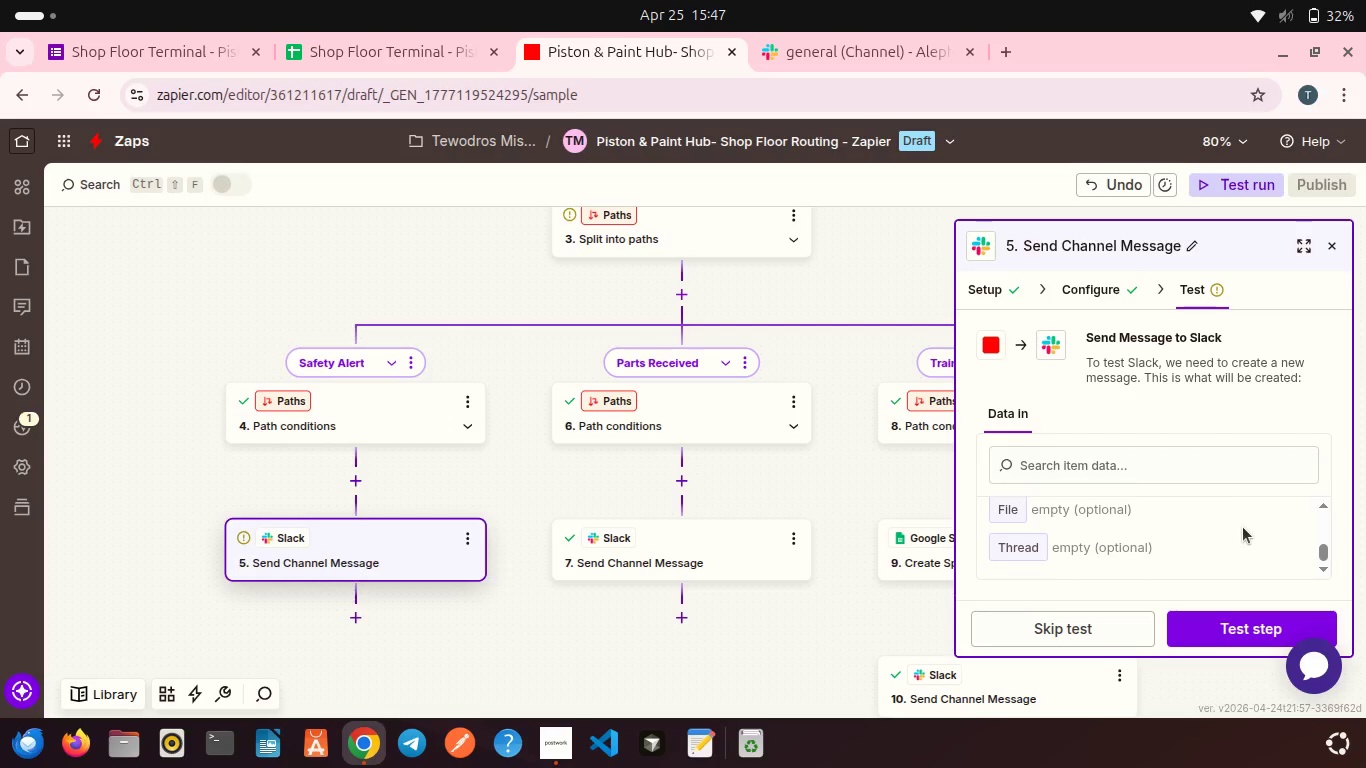 
left_click([1256, 625])
 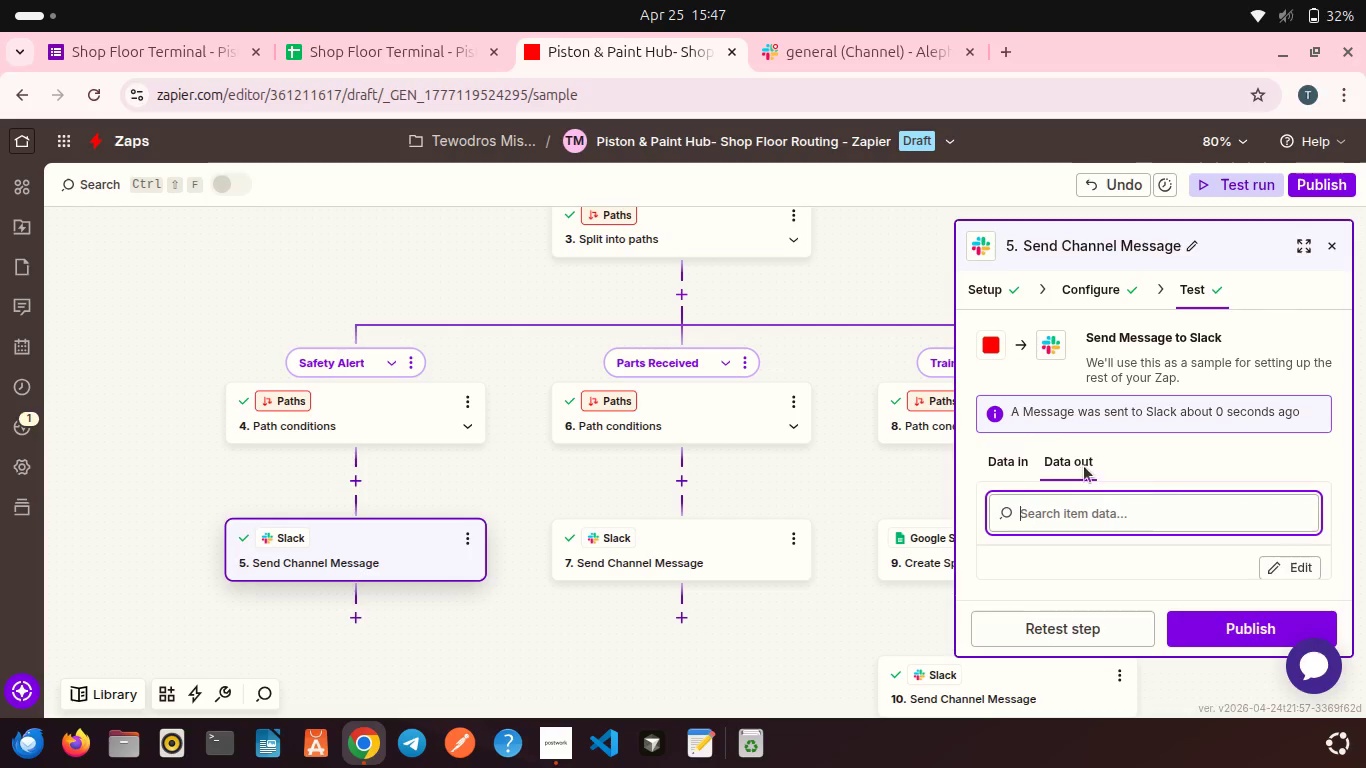 
left_click([821, 57])
 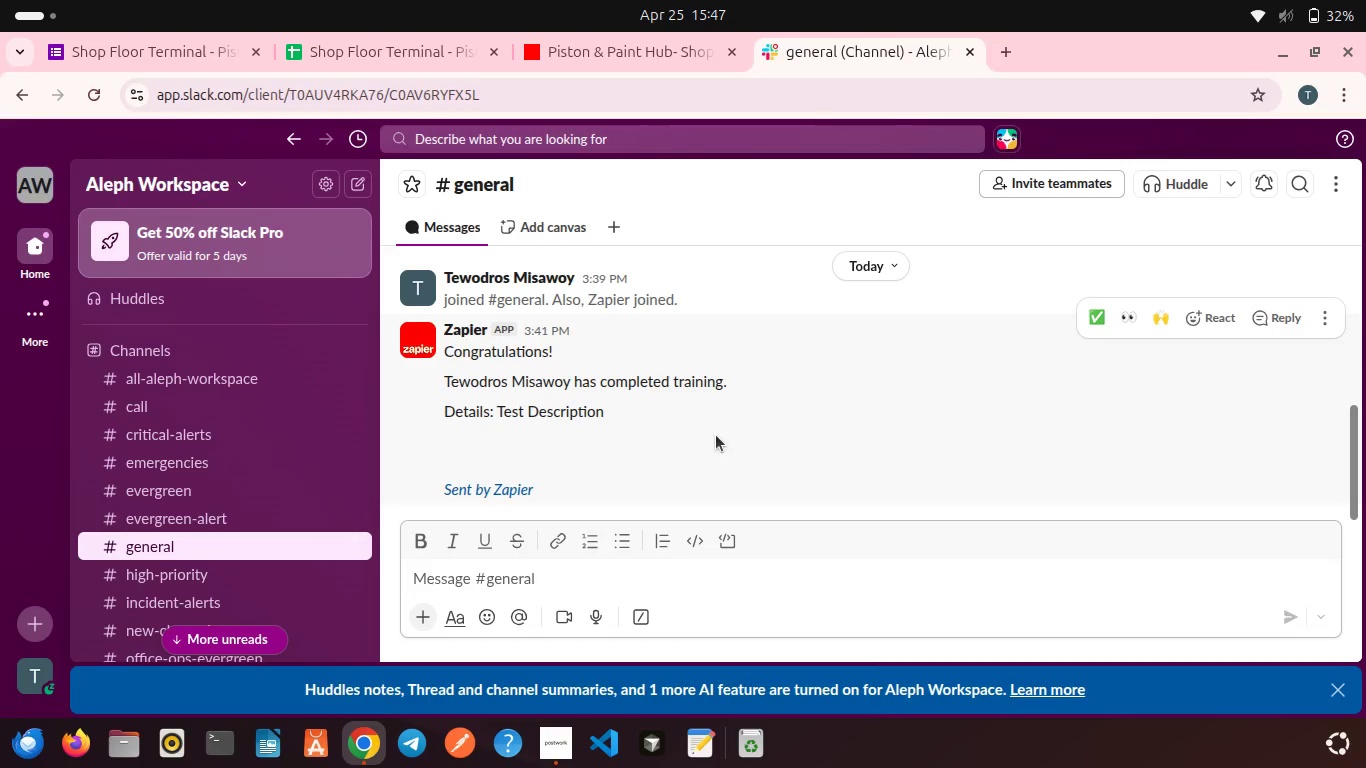 
scroll: coordinate [716, 435], scroll_direction: down, amount: 9.0
 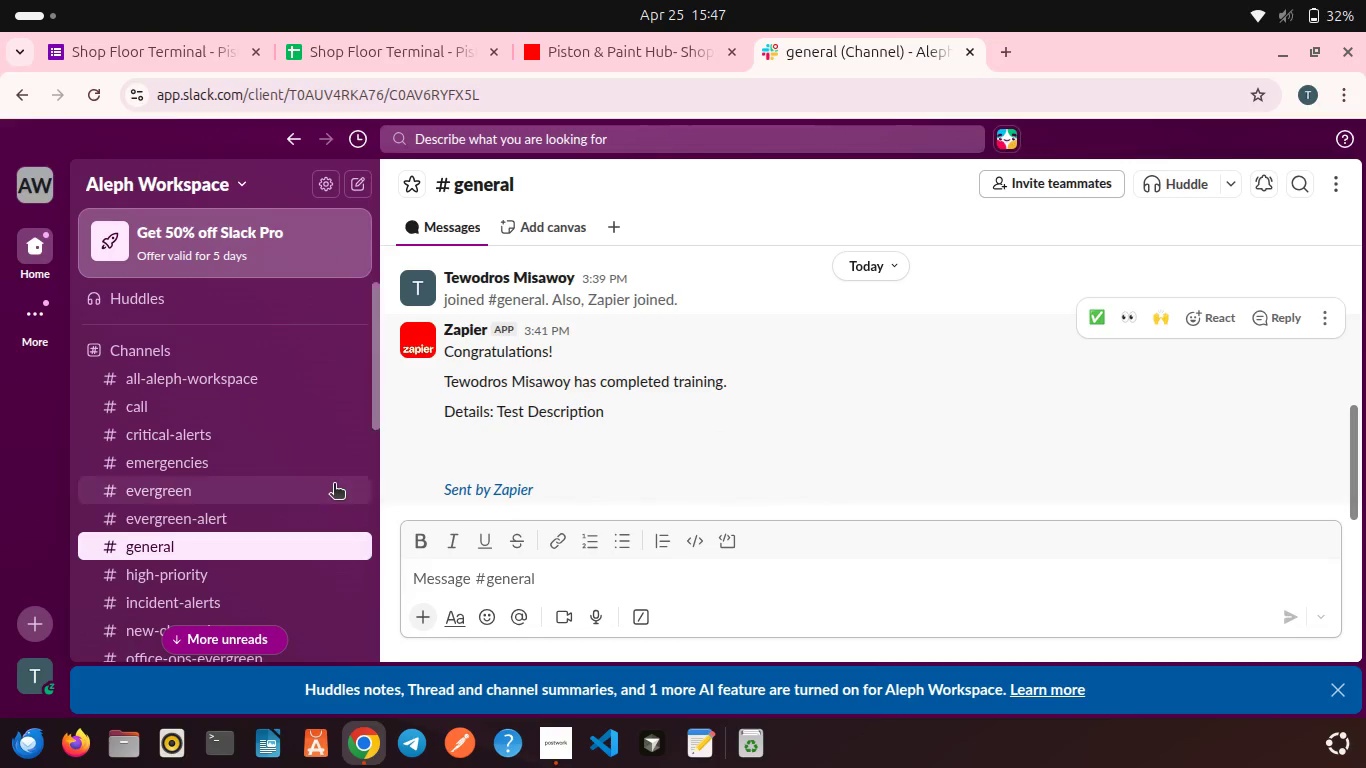 
left_click_drag(start_coordinate=[334, 485], to_coordinate=[282, 485])
 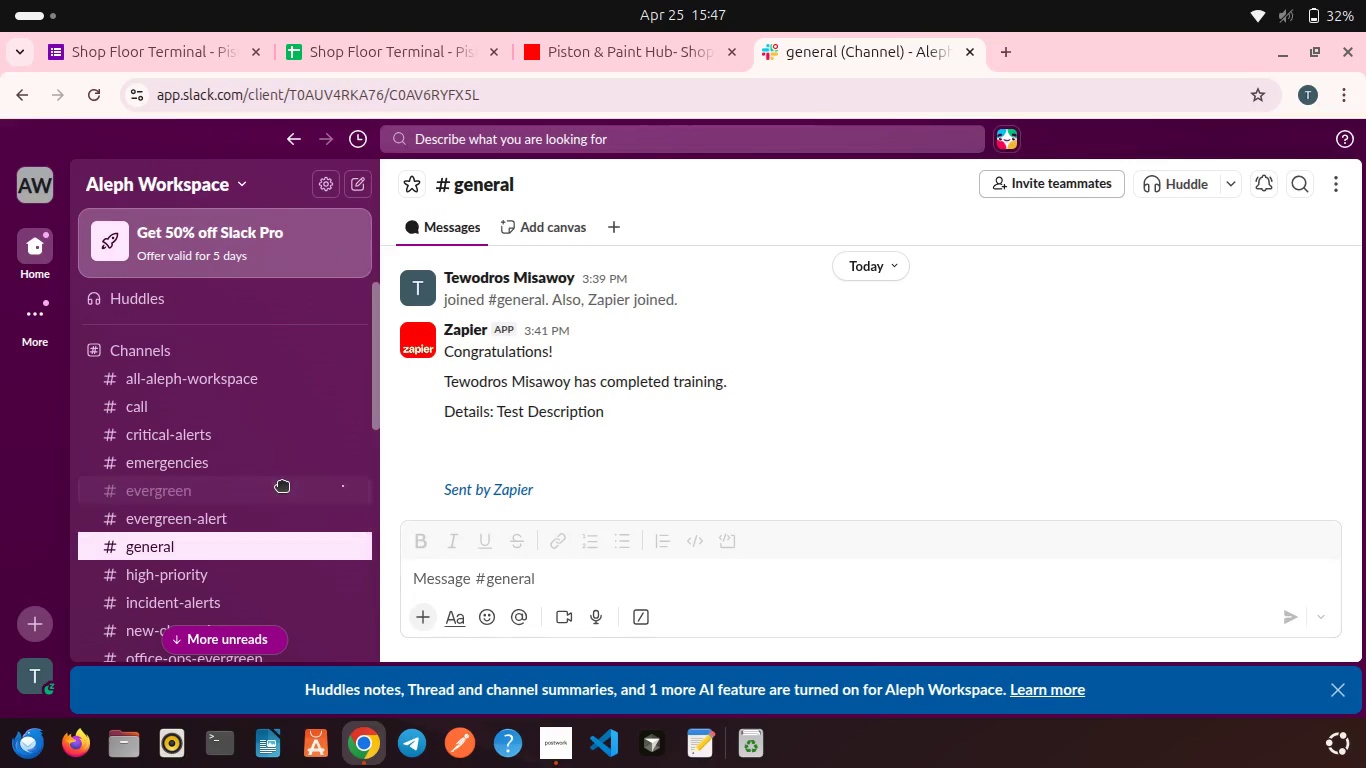 
scroll: coordinate [299, 510], scroll_direction: down, amount: 12.0
 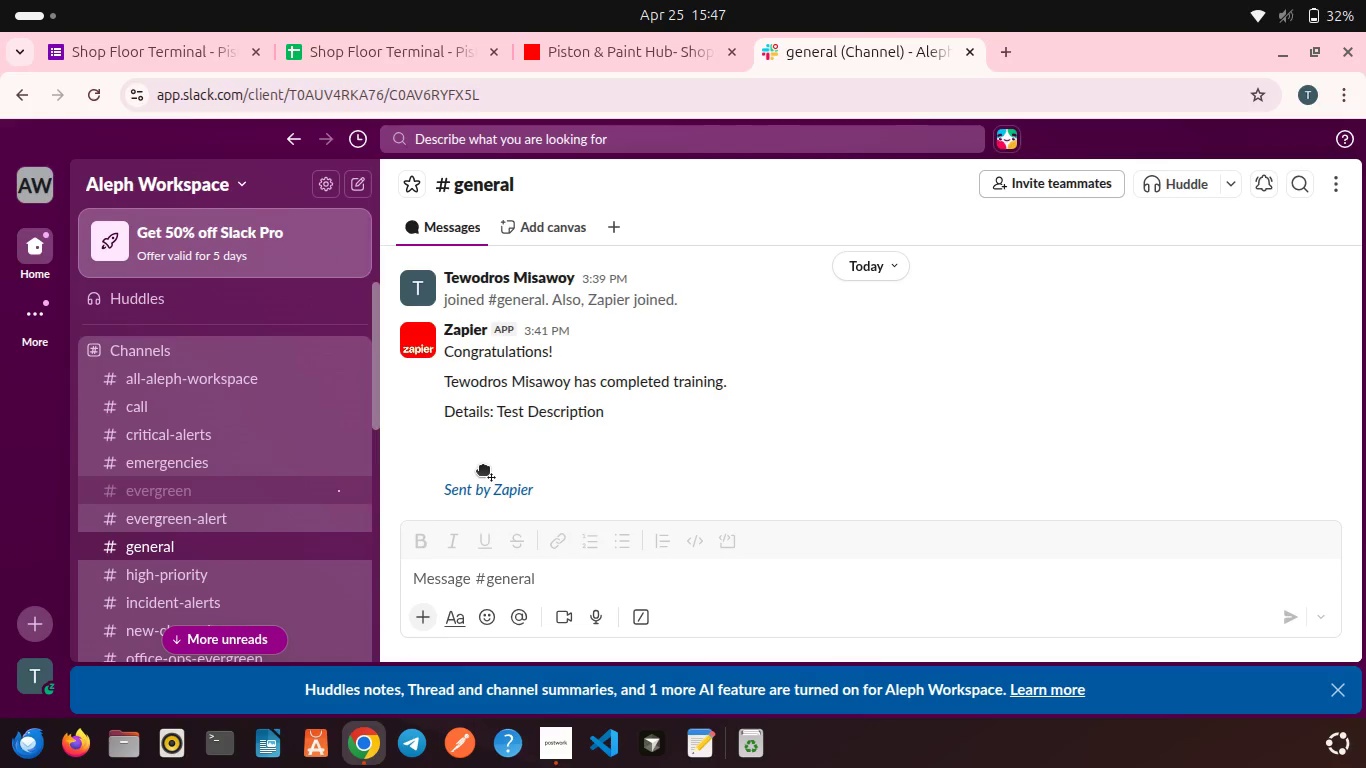 
left_click([483, 469])
 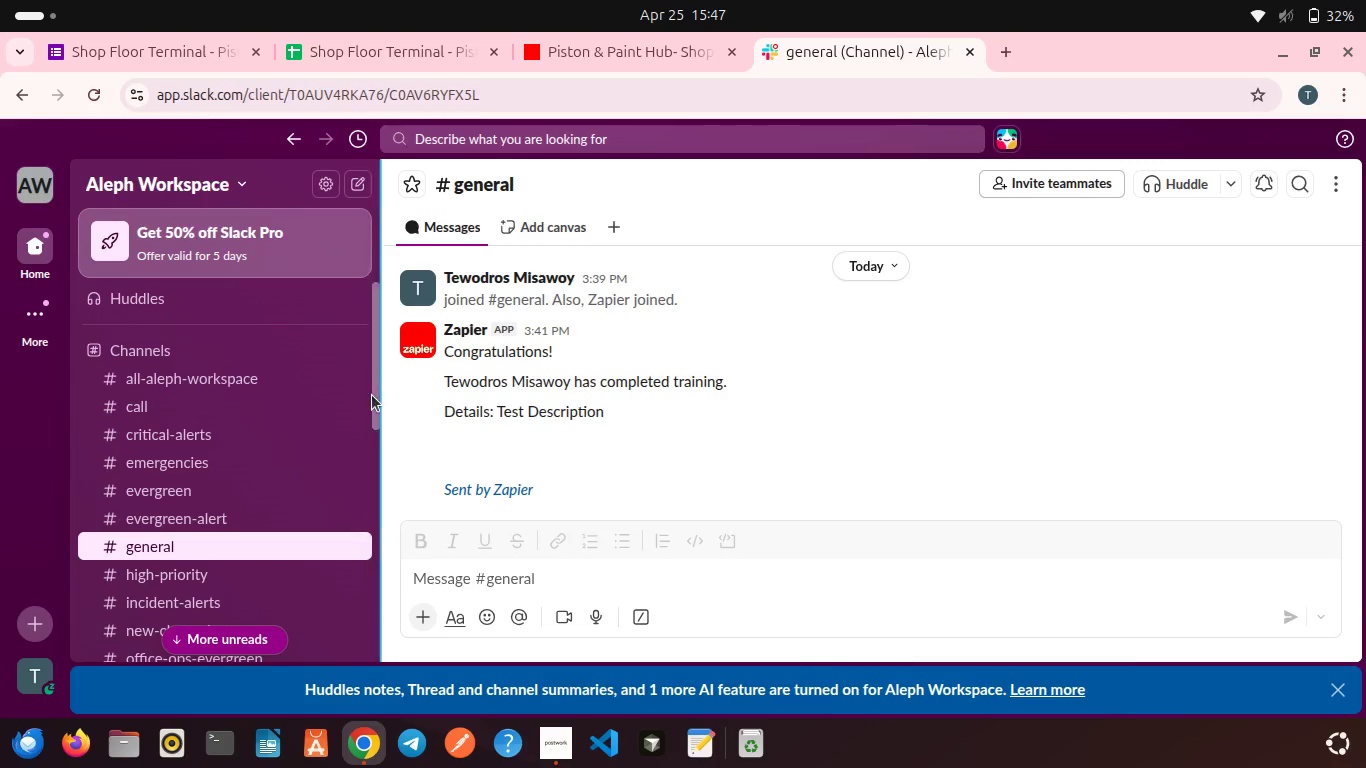 
left_click_drag(start_coordinate=[372, 395], to_coordinate=[375, 504])
 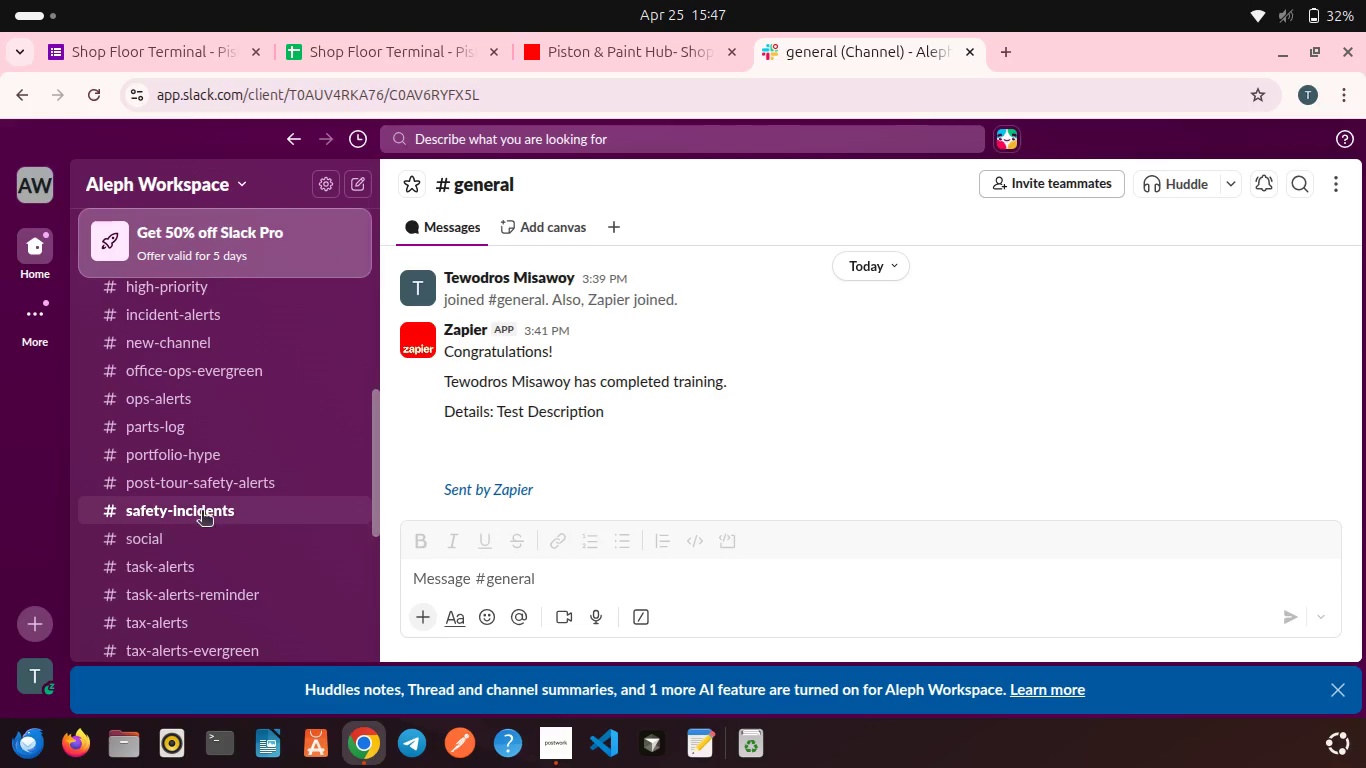 
left_click([202, 512])
 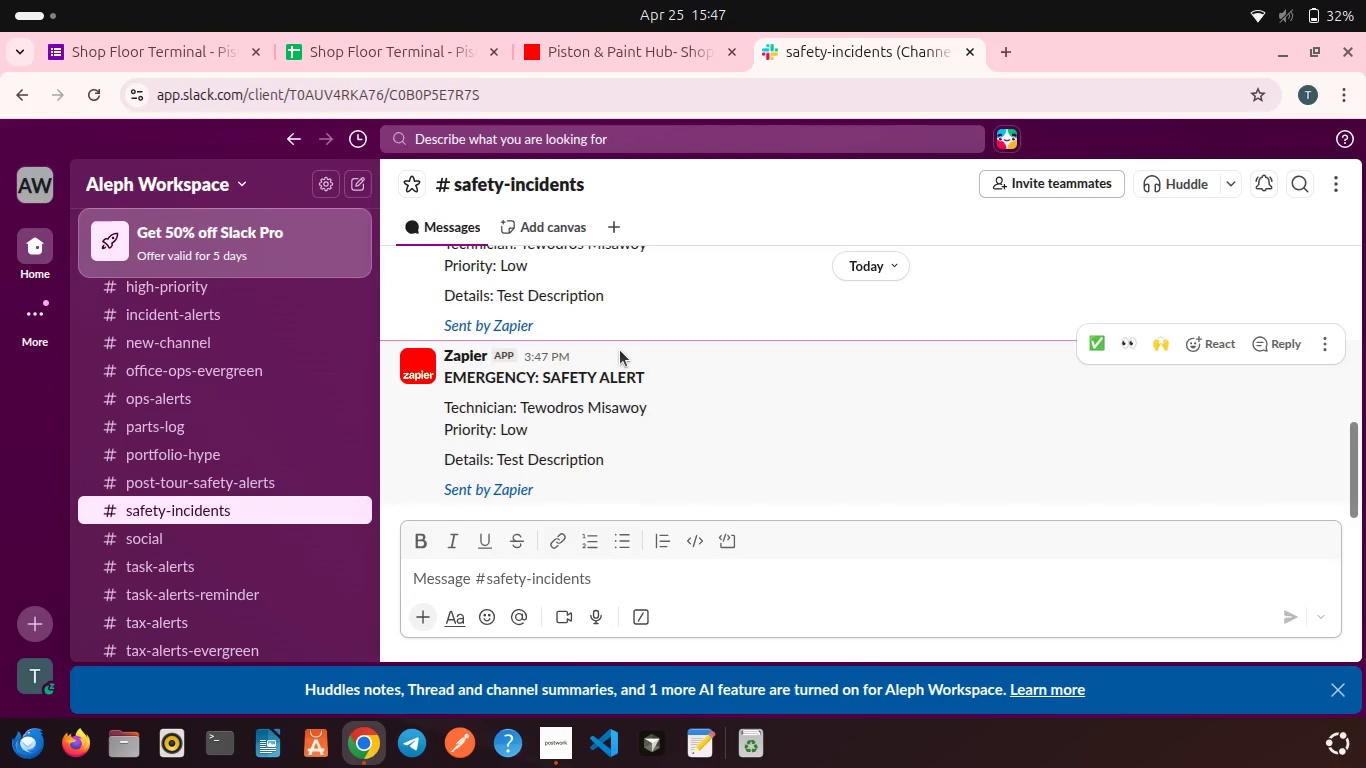 
wait(6.12)
 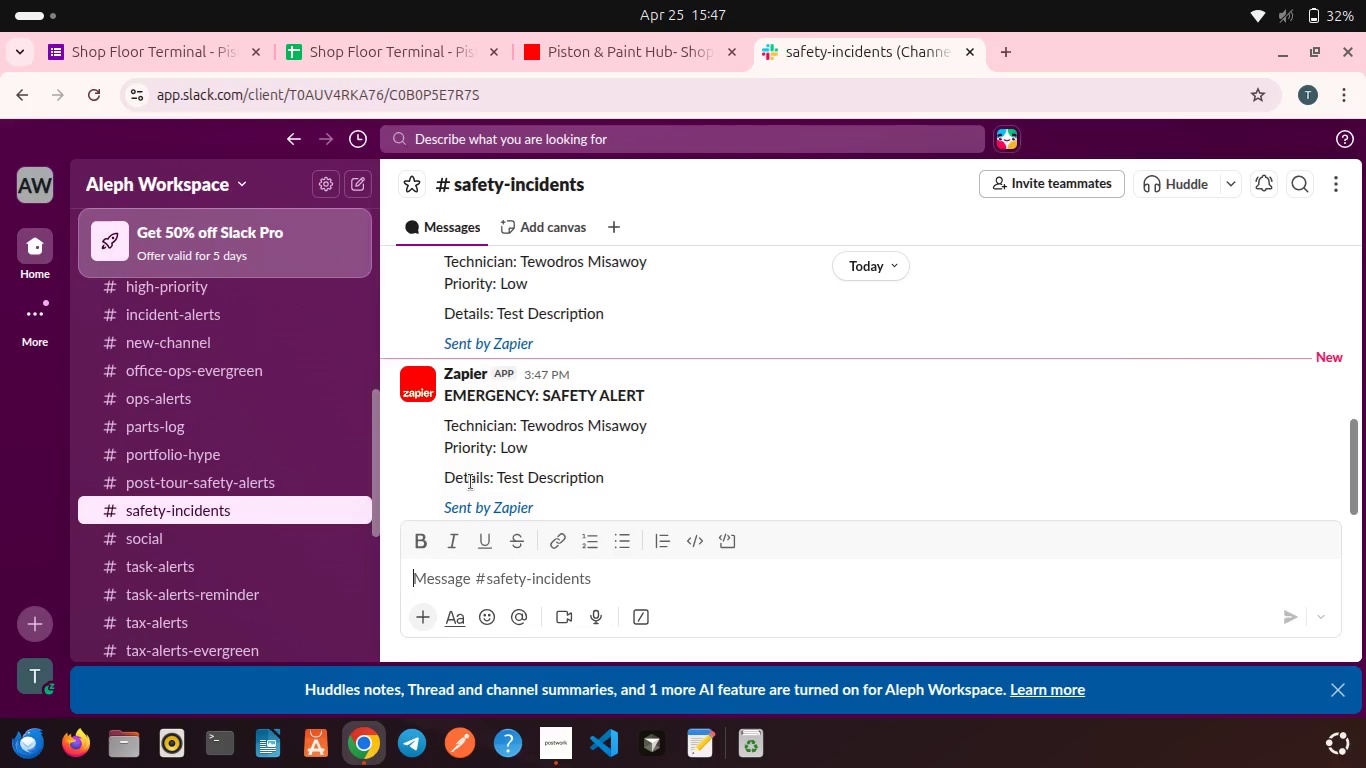 
left_click([627, 58])
 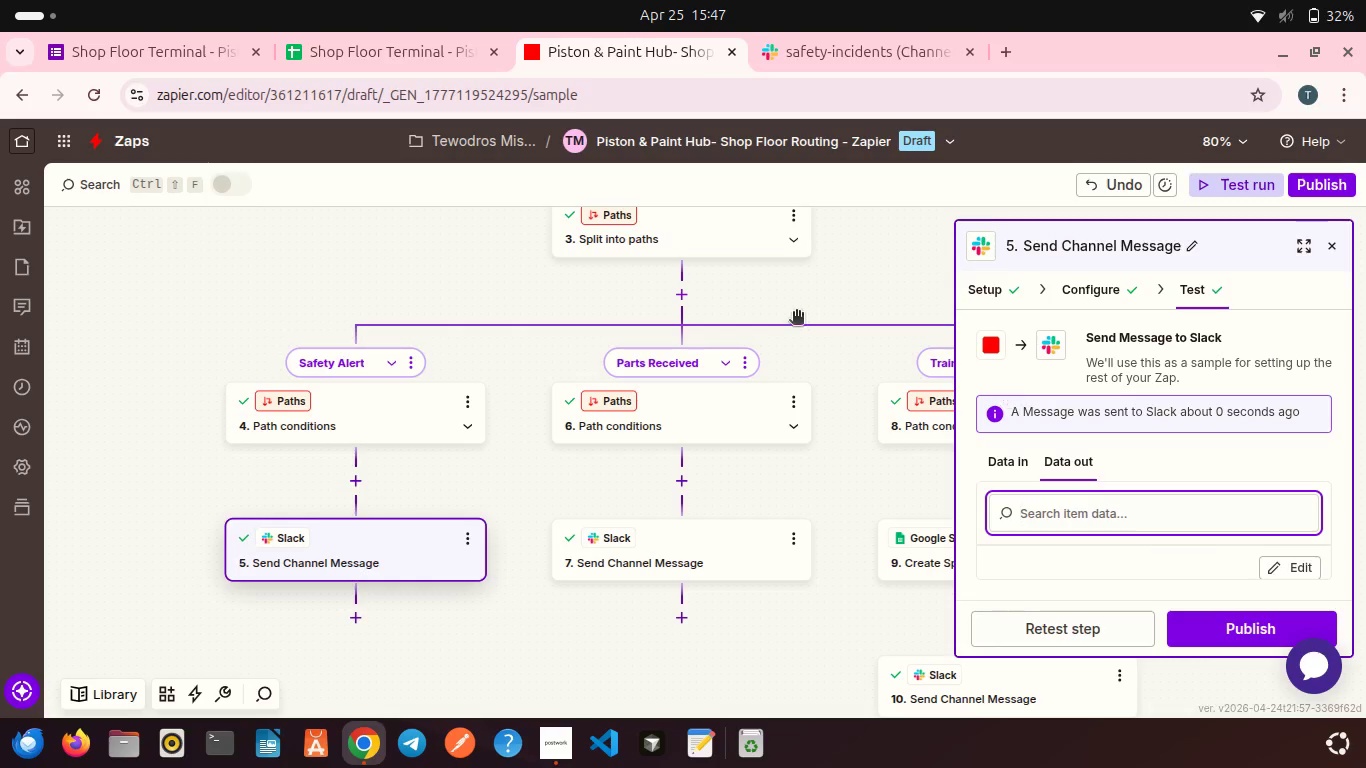 
scroll: coordinate [796, 313], scroll_direction: down, amount: 4.0
 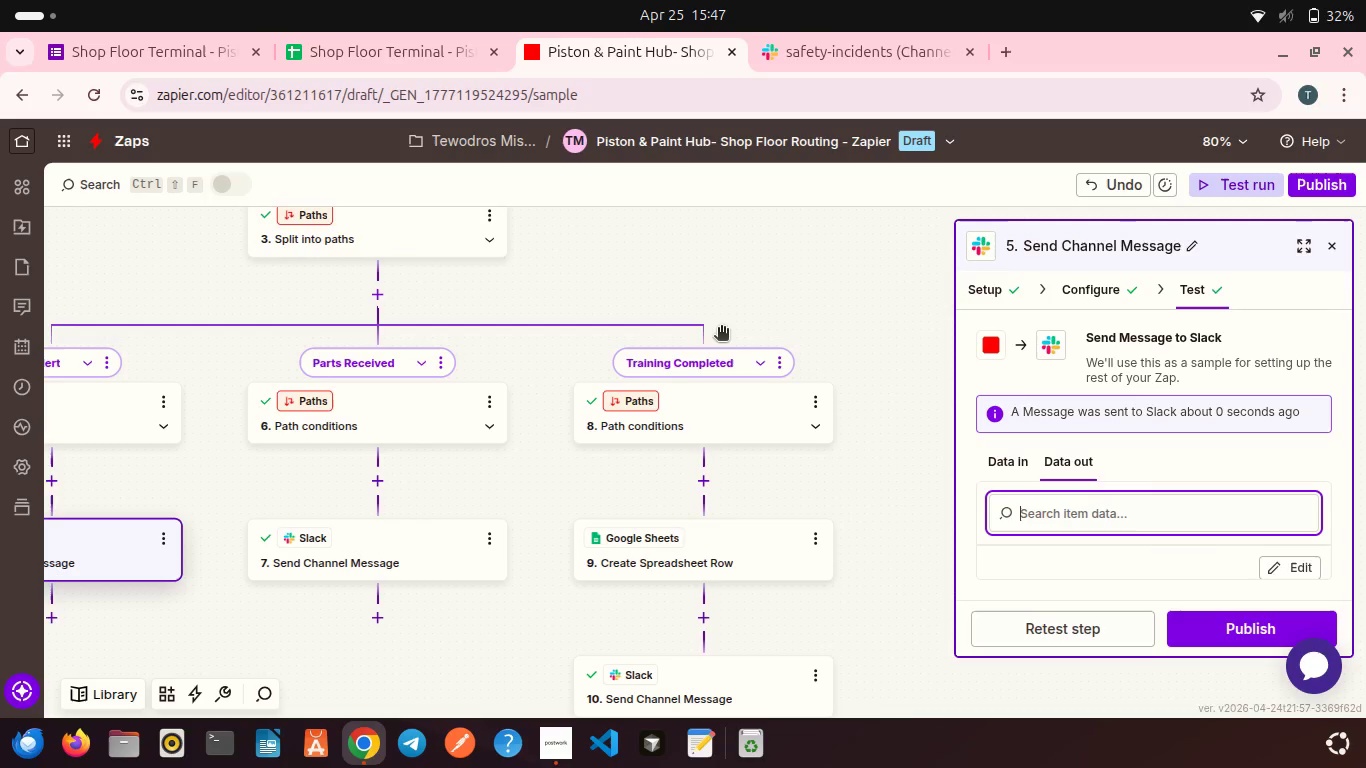 
scroll: coordinate [711, 325], scroll_direction: up, amount: 2.0
 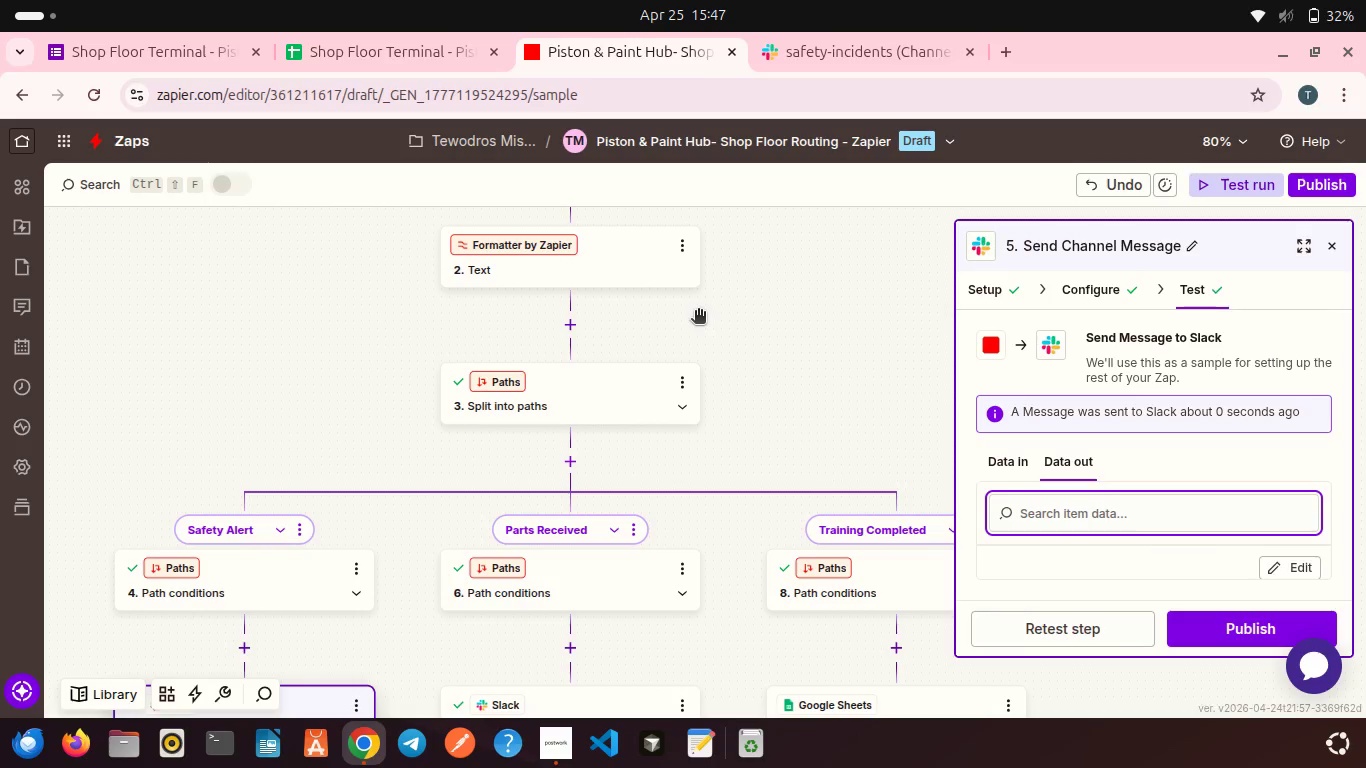 
scroll: coordinate [698, 312], scroll_direction: down, amount: 2.0
 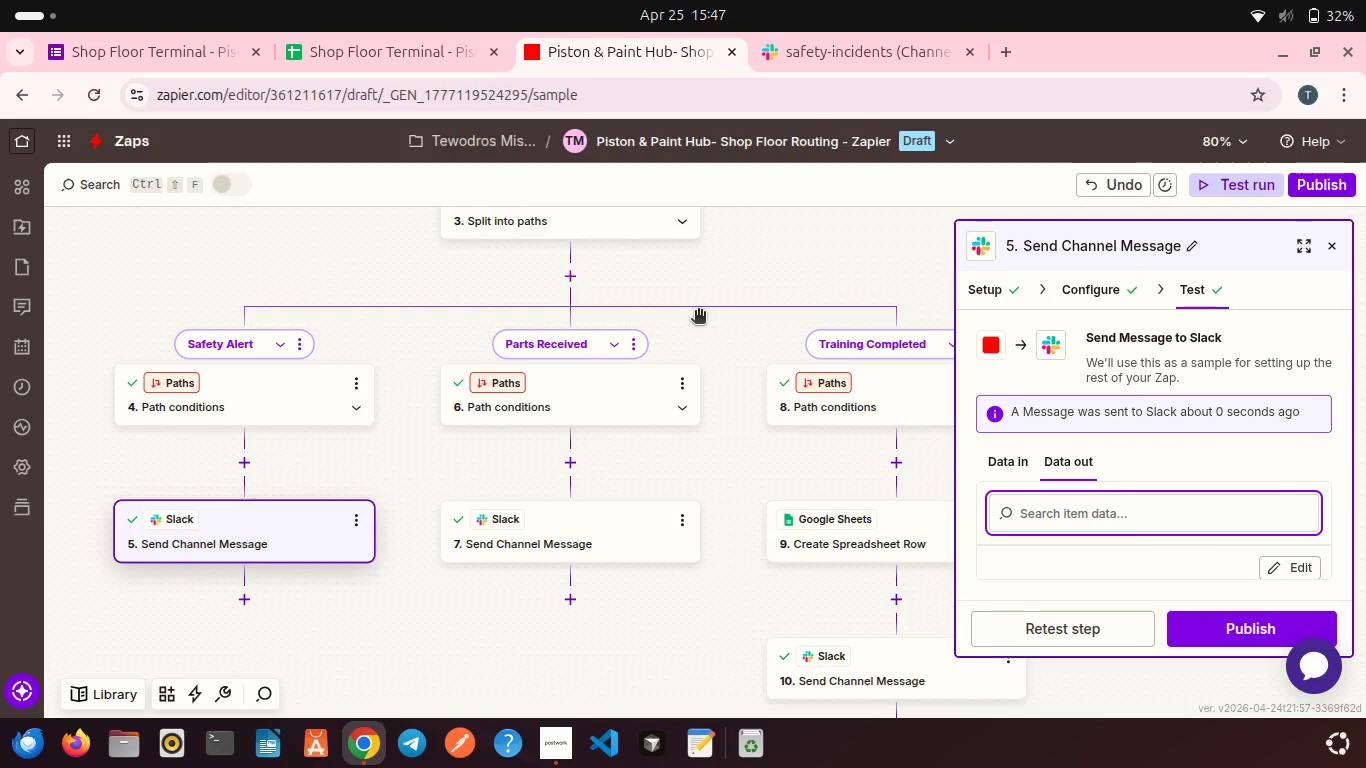 
wait(11.41)
 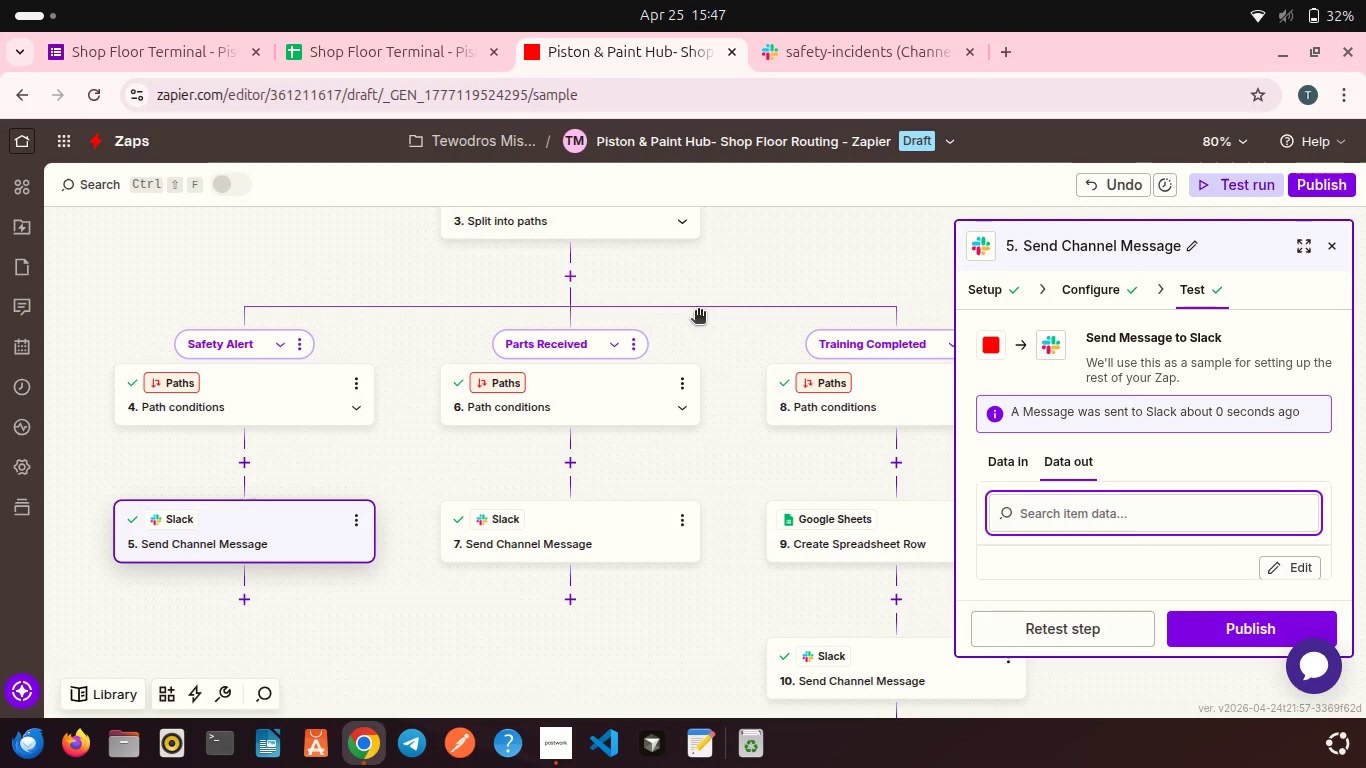 
scroll: coordinate [655, 298], scroll_direction: down, amount: 3.0
 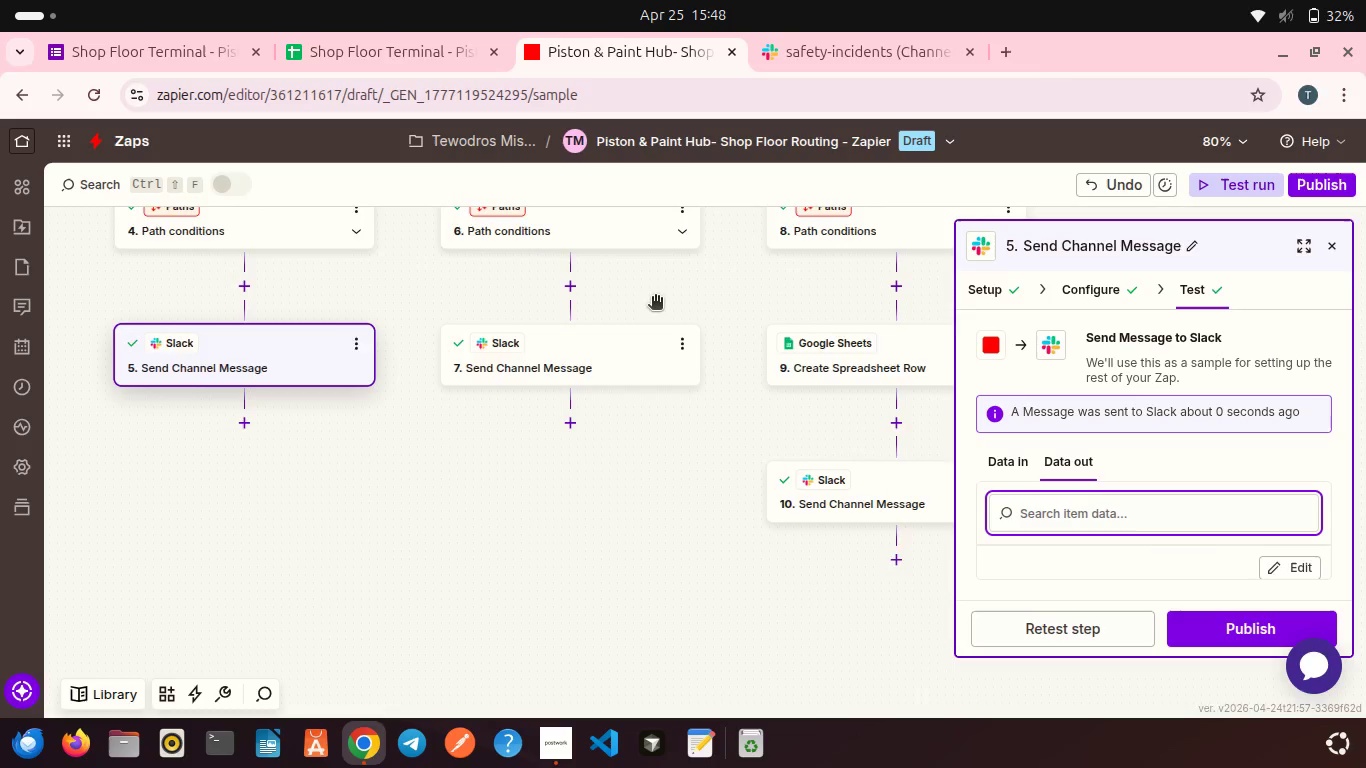 
scroll: coordinate [642, 297], scroll_direction: up, amount: 9.0
 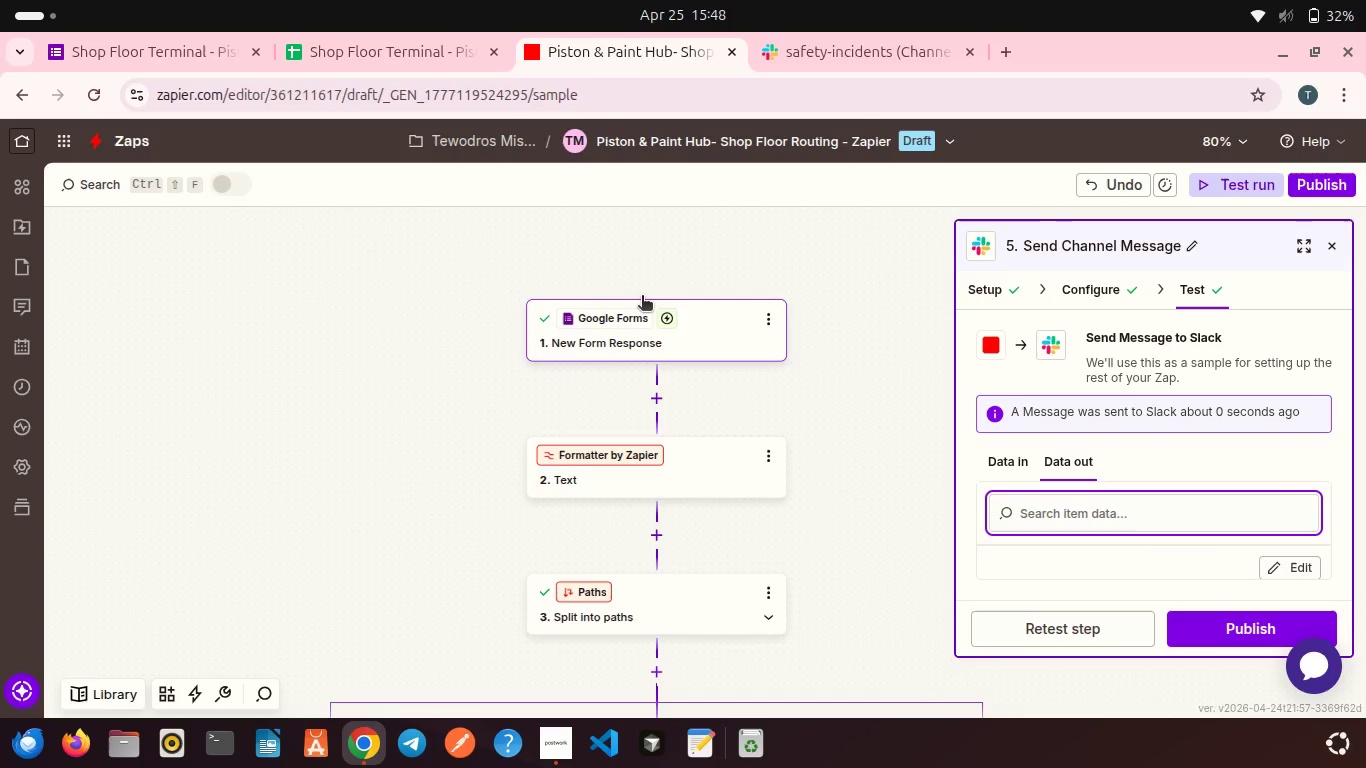 
scroll: coordinate [642, 297], scroll_direction: down, amount: 2.0
 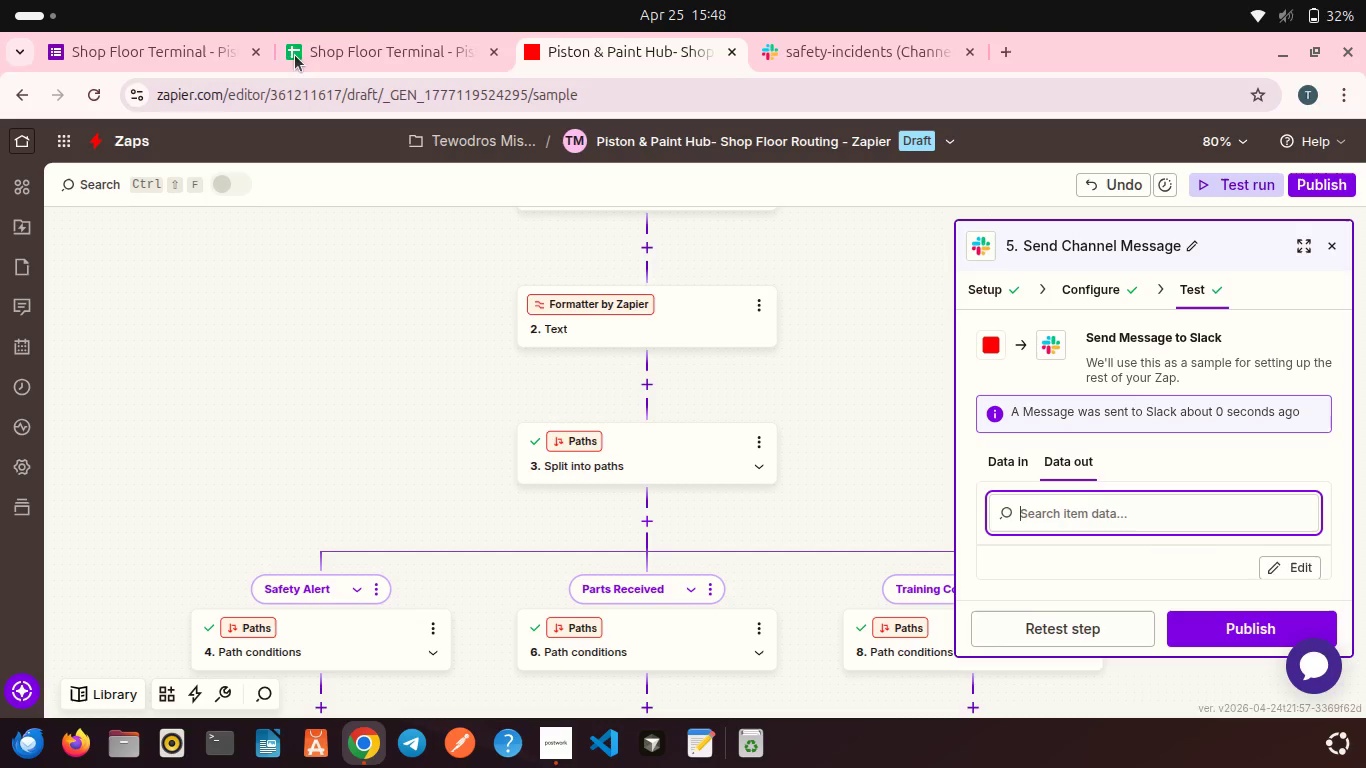 
left_click([182, 49])
 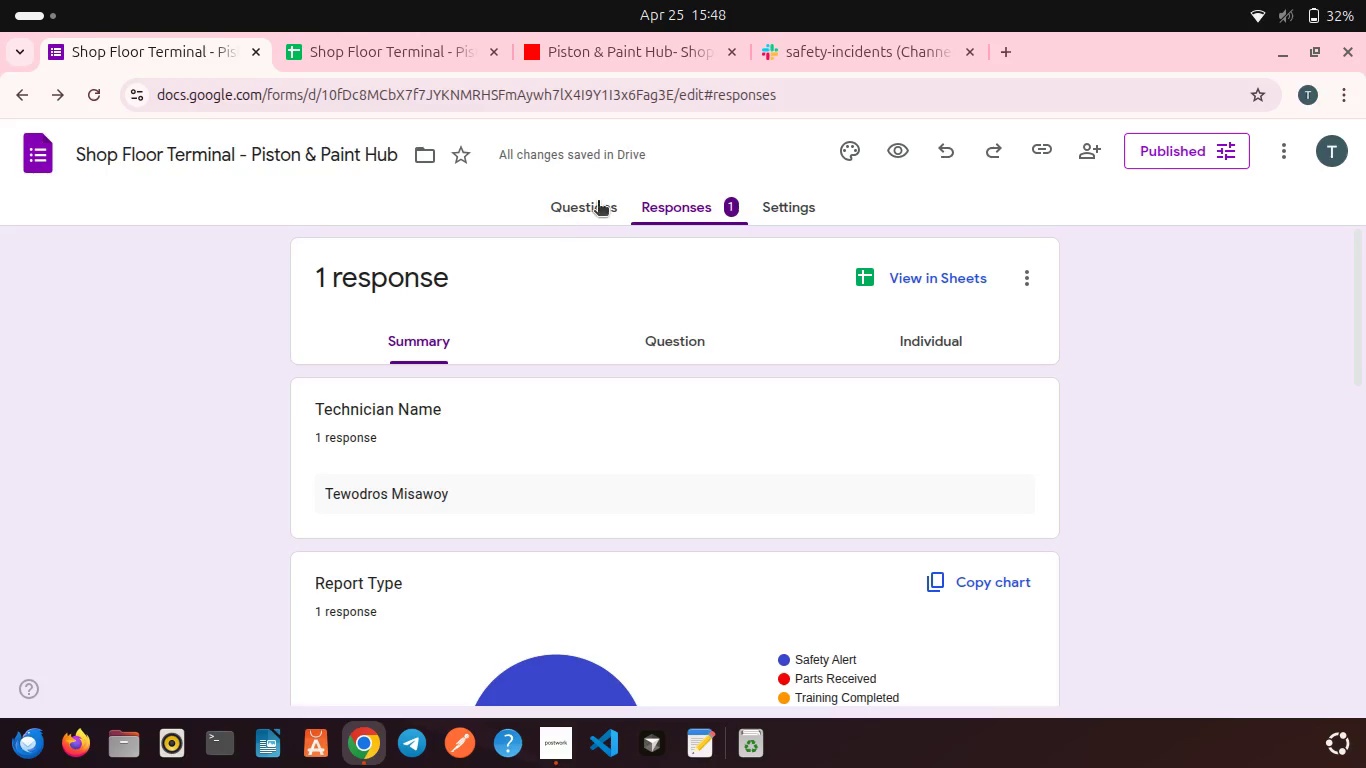 
left_click([601, 201])
 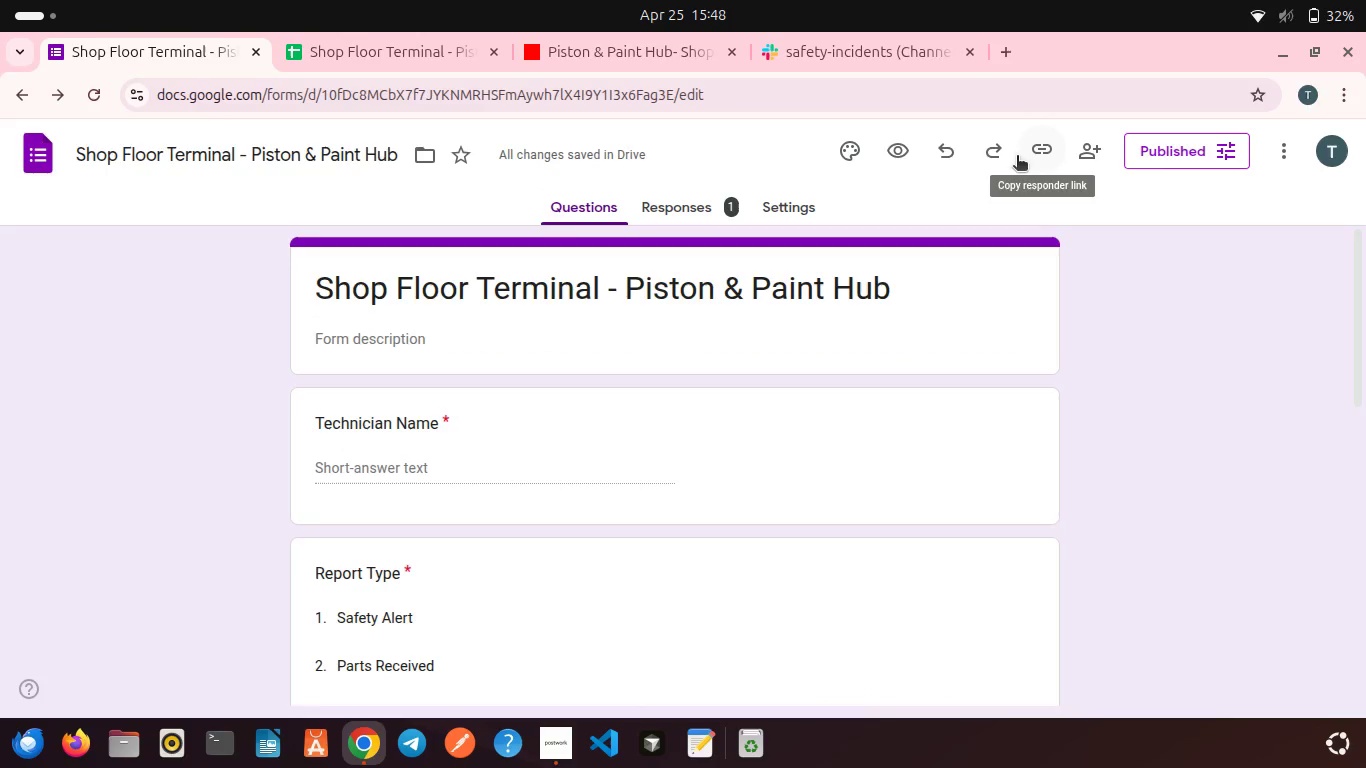 
left_click([1037, 145])
 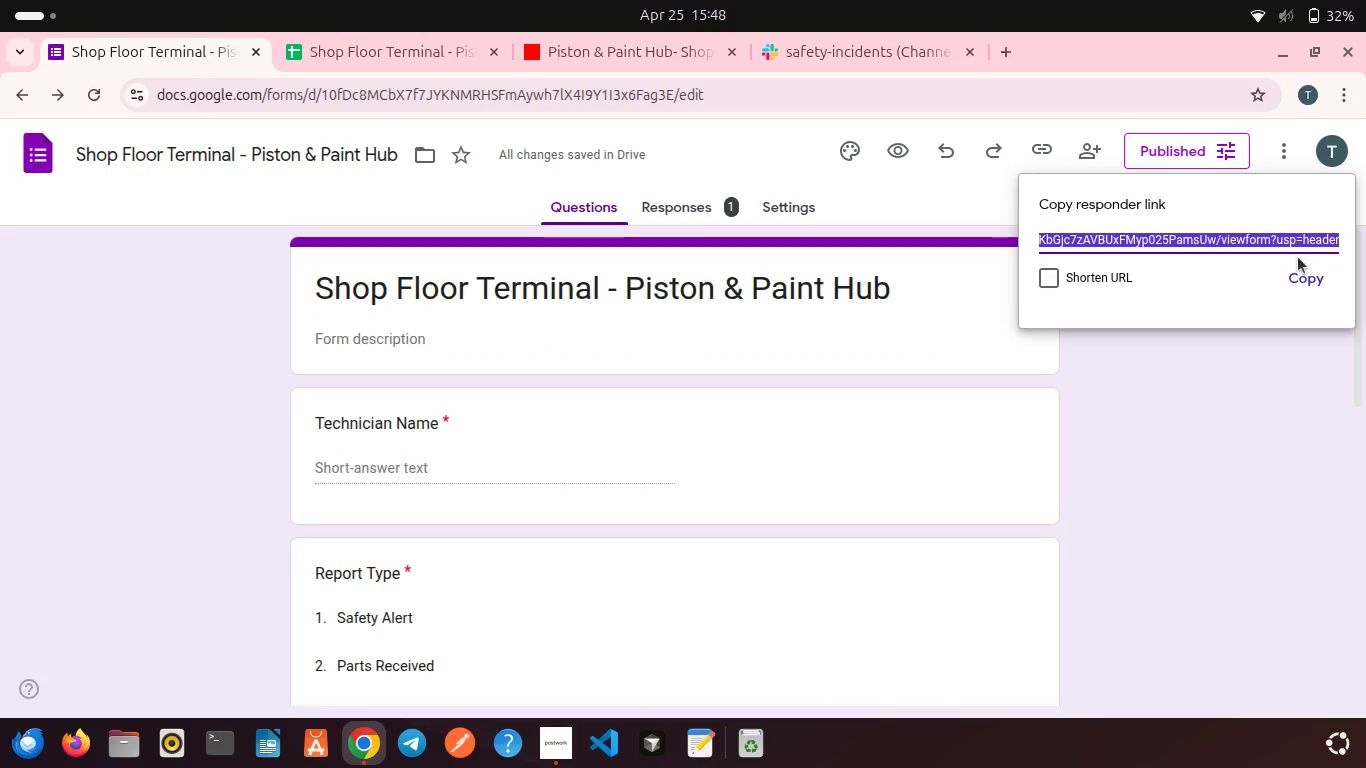 
left_click([1297, 270])
 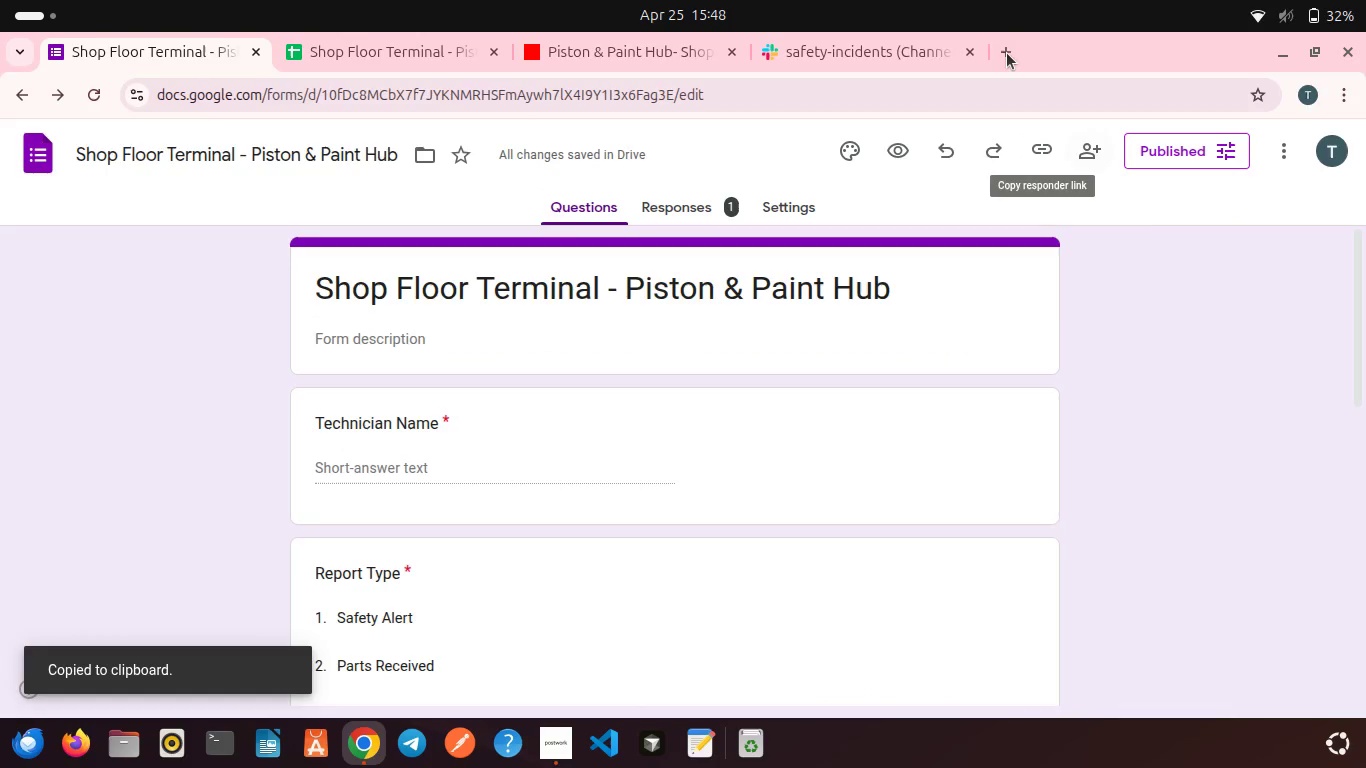 
left_click([1007, 52])
 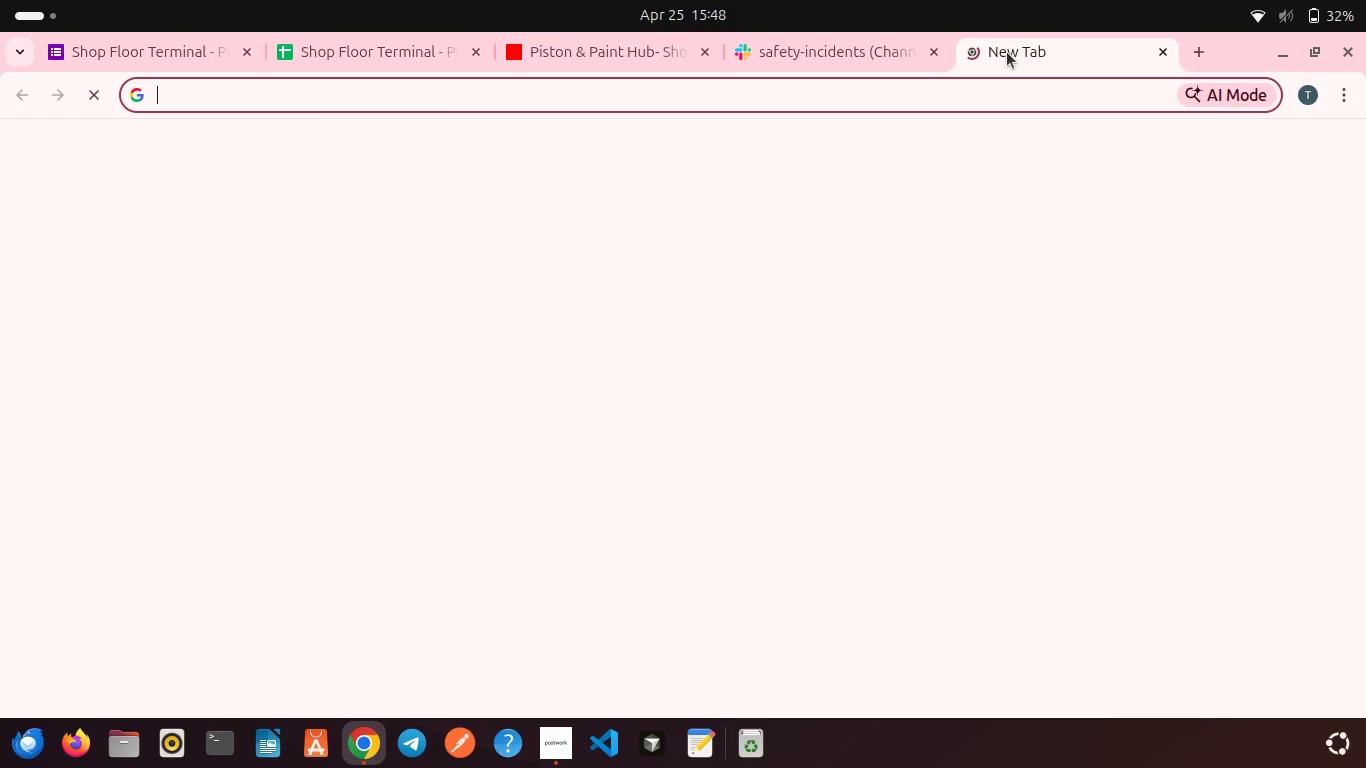 
key(Control+V)
 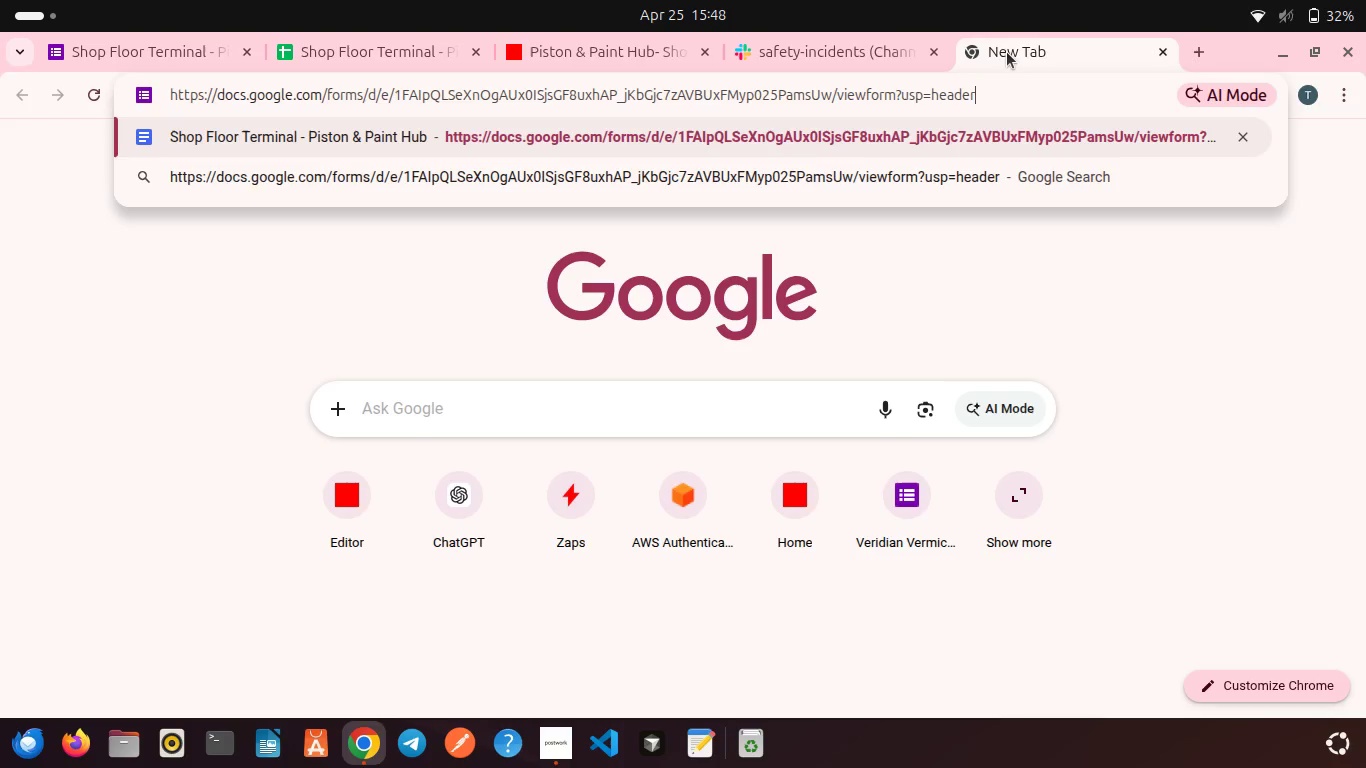 
key(Enter)
 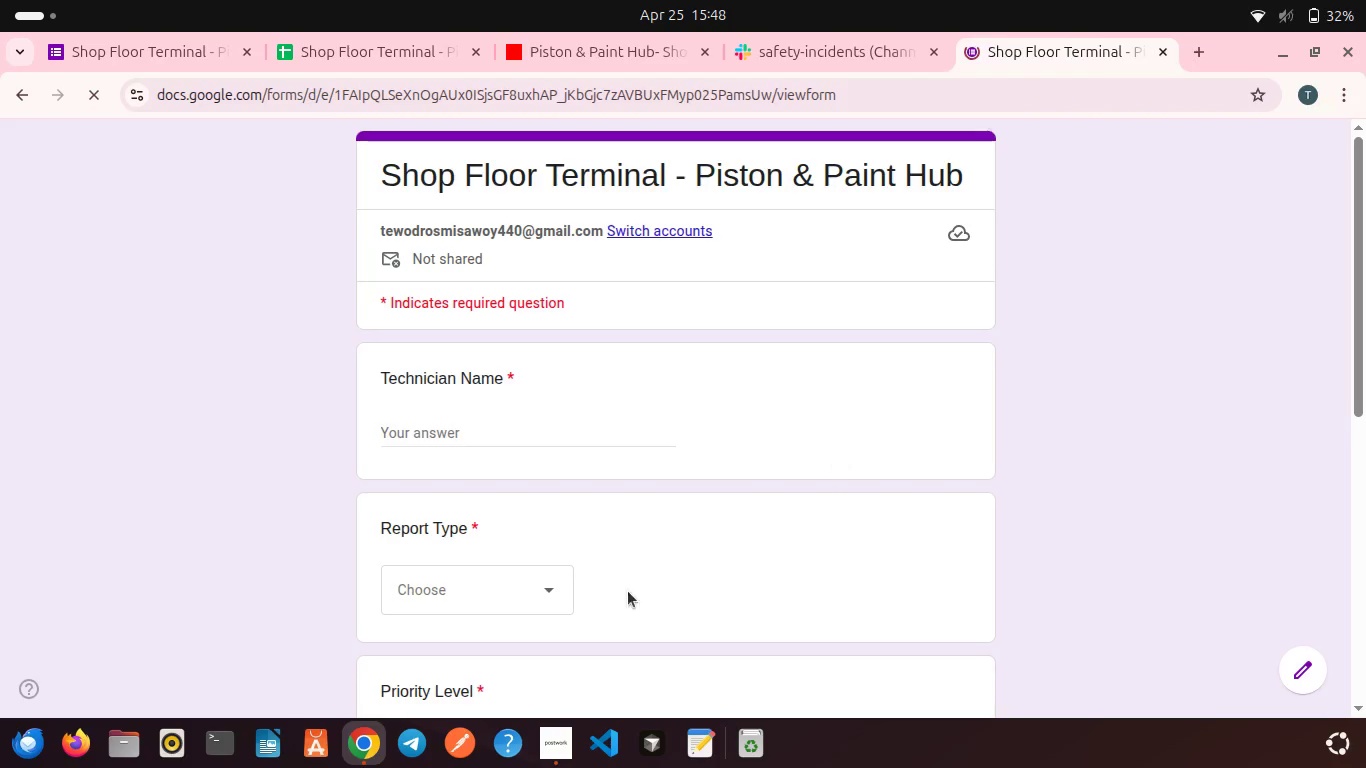 
left_click([551, 746])